 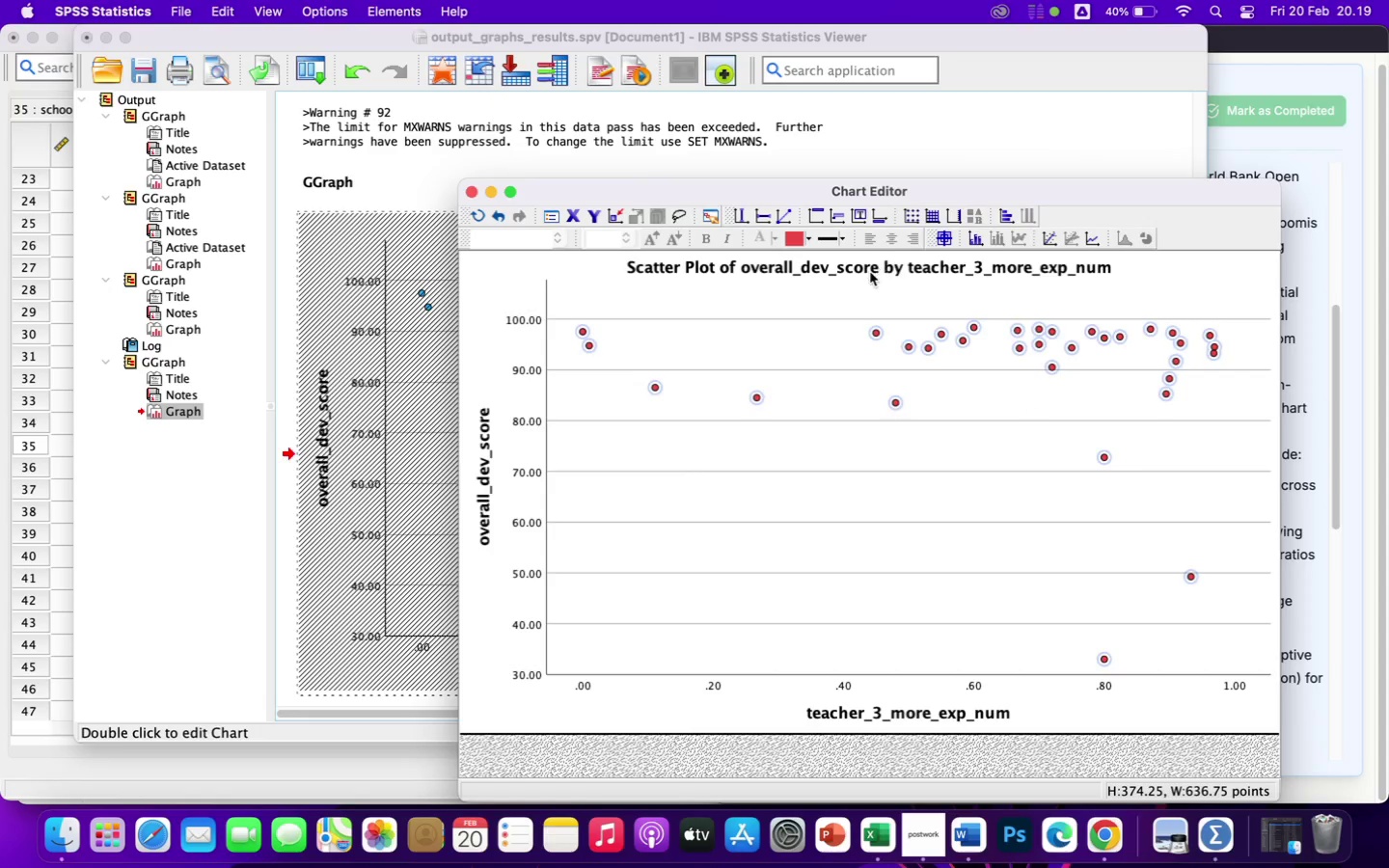 
left_click([381, 17])
 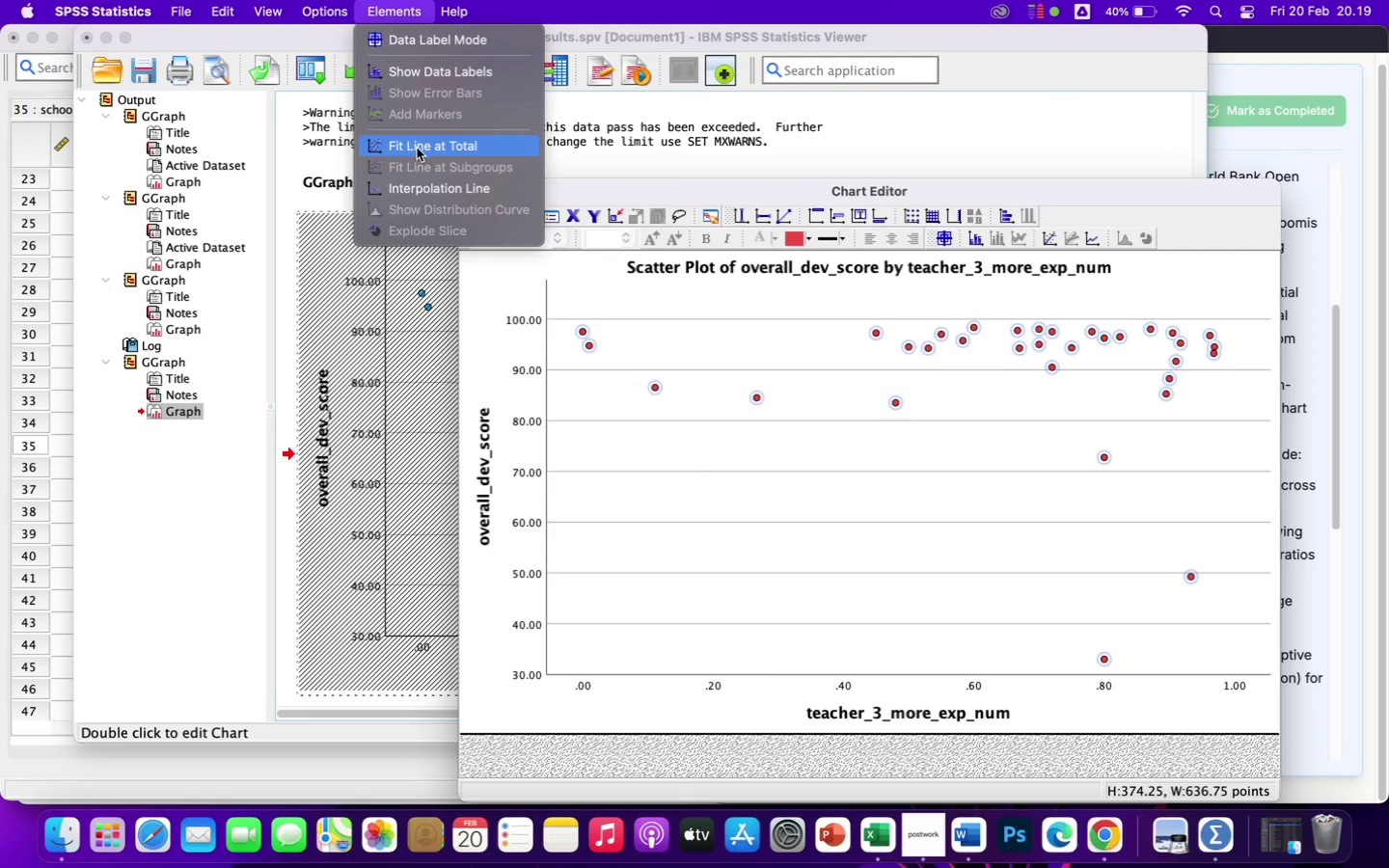 
left_click([419, 149])
 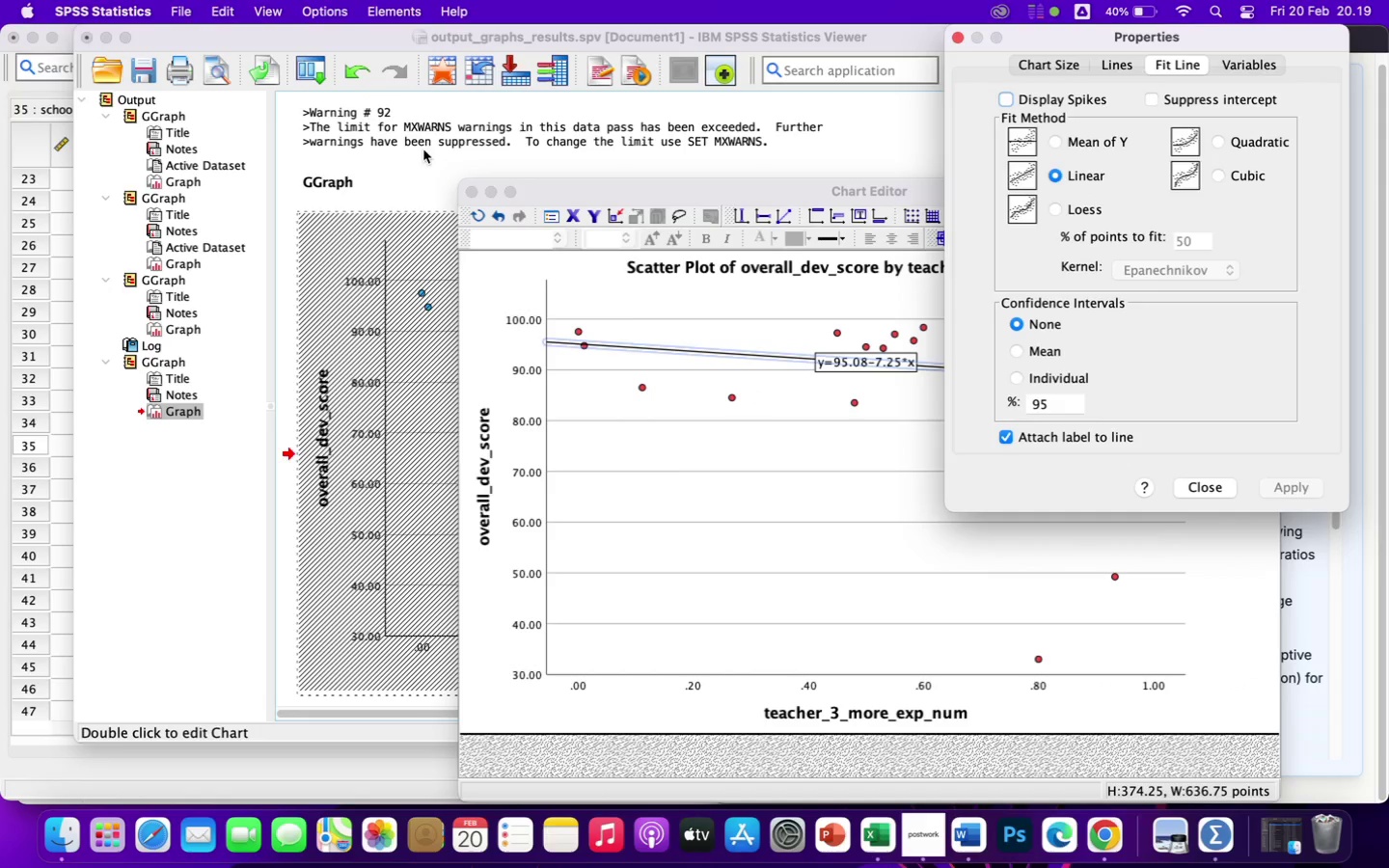 
wait(8.33)
 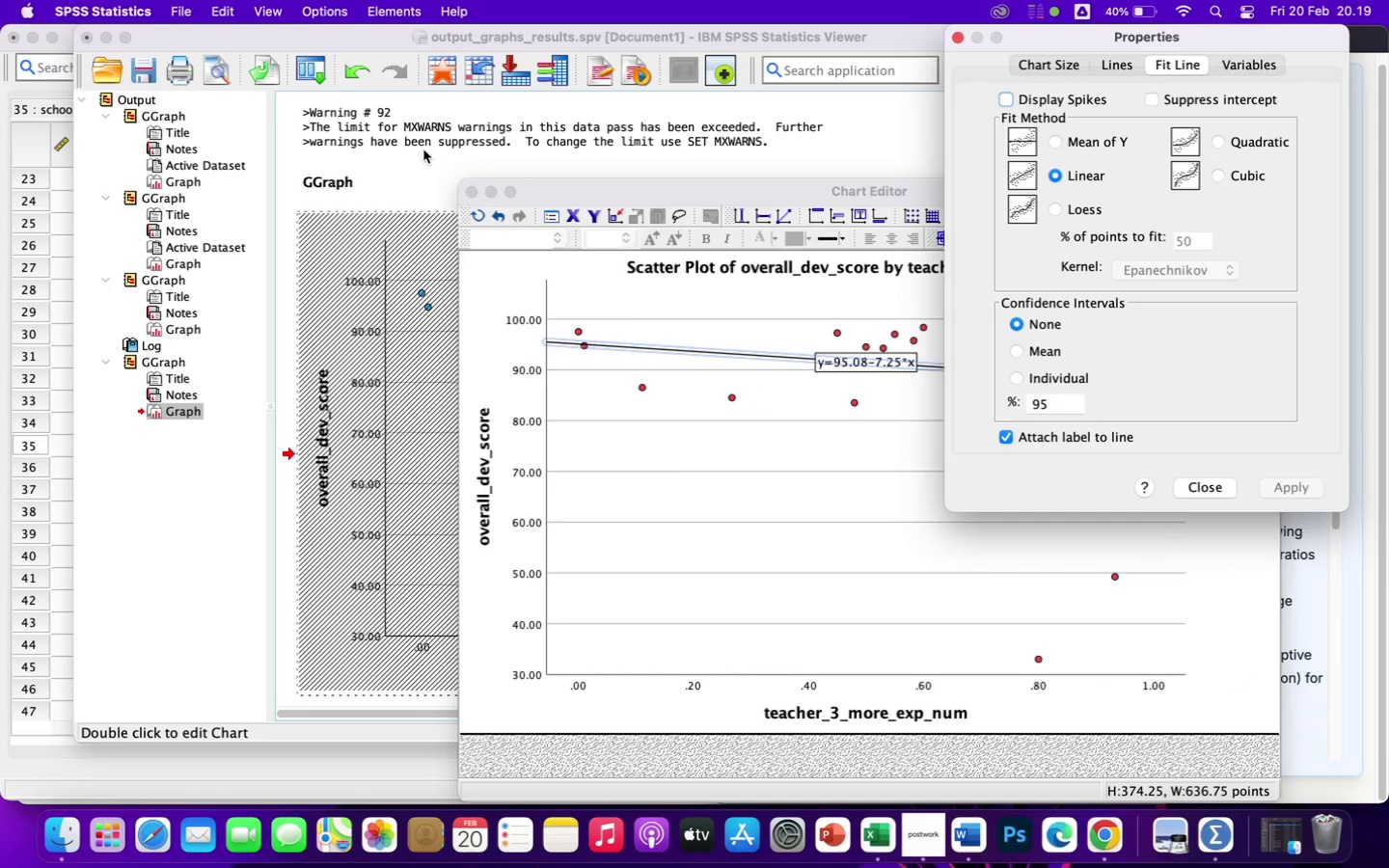 
left_click([1213, 489])
 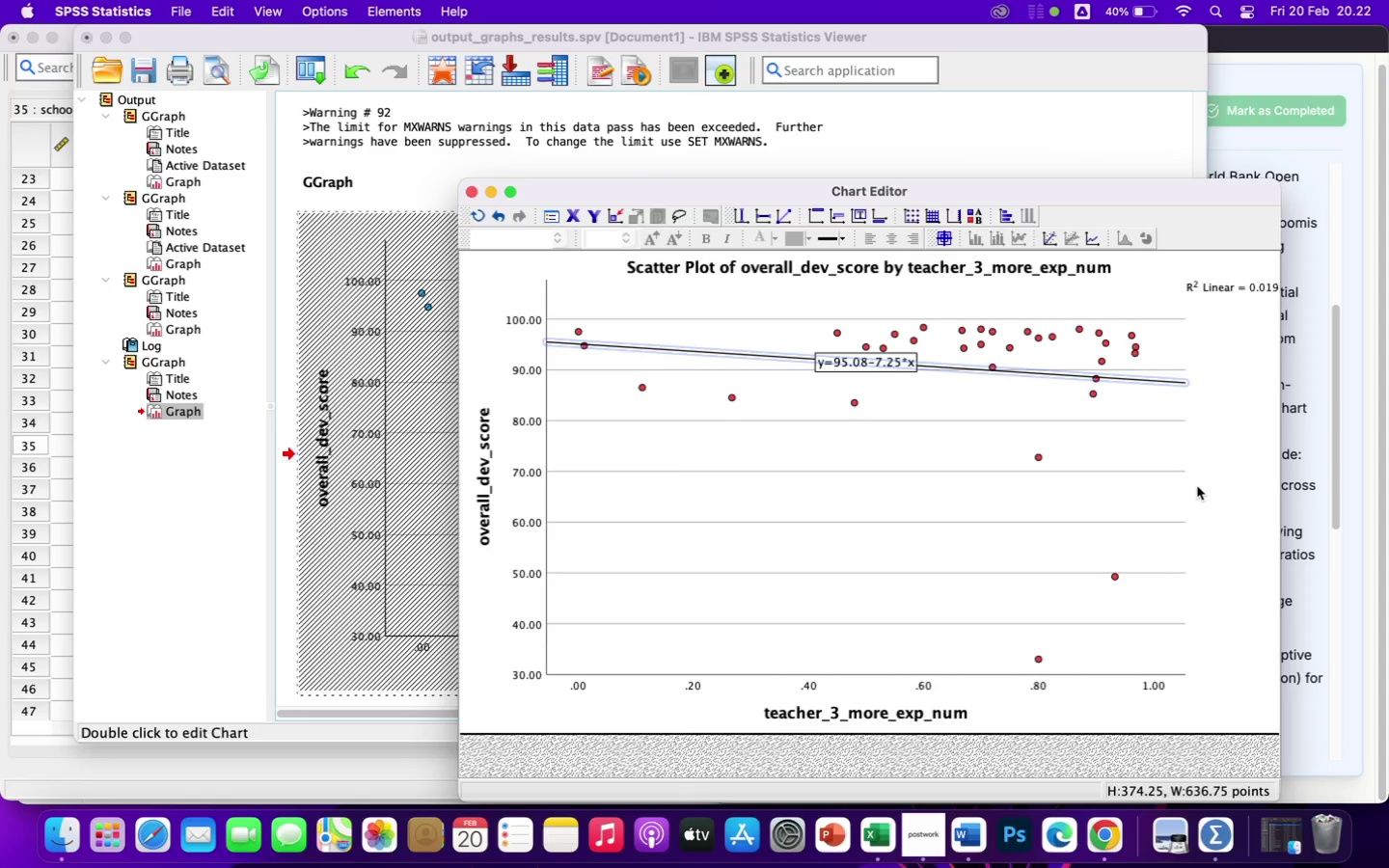 
wait(151.04)
 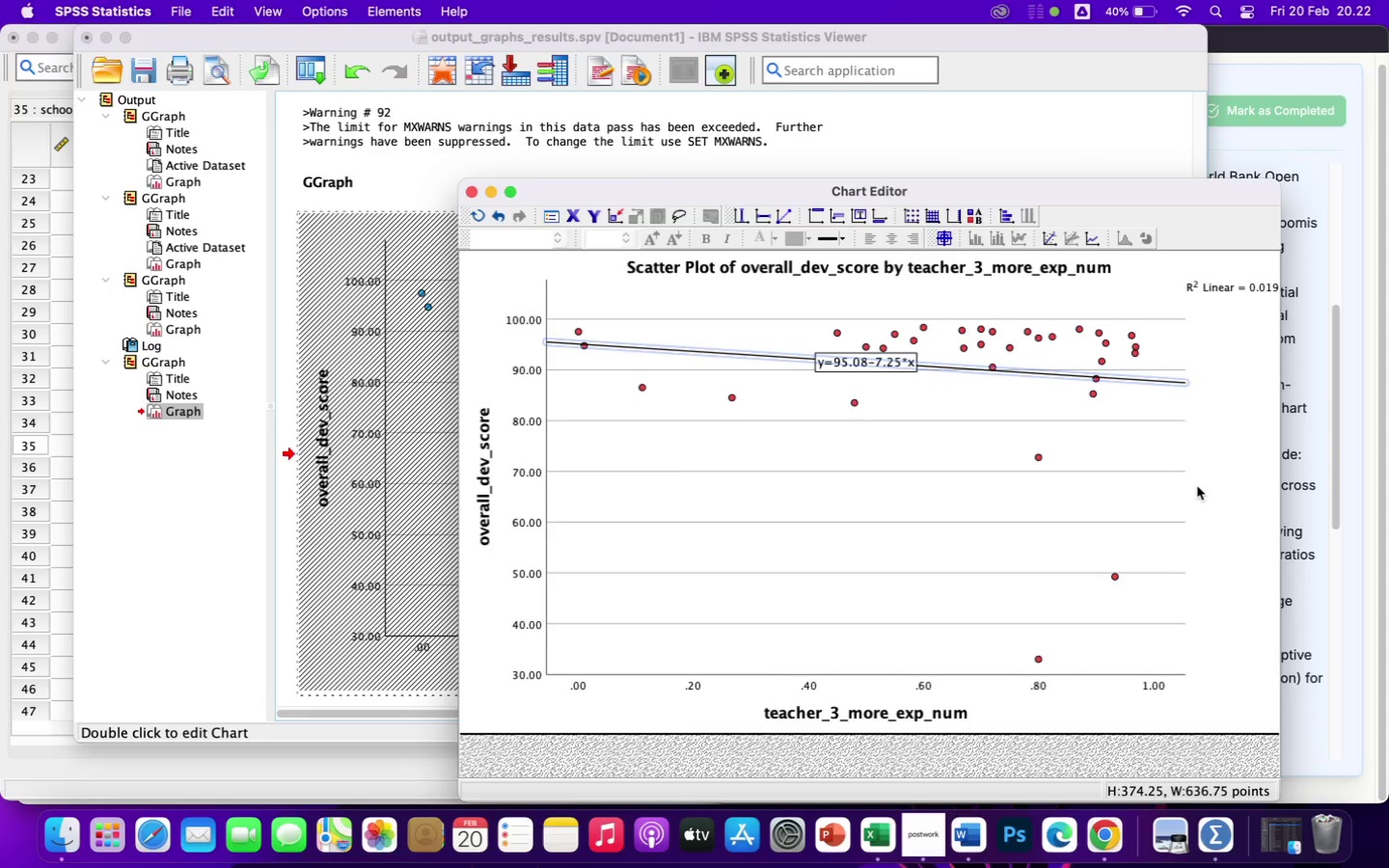 
left_click([54, 619])
 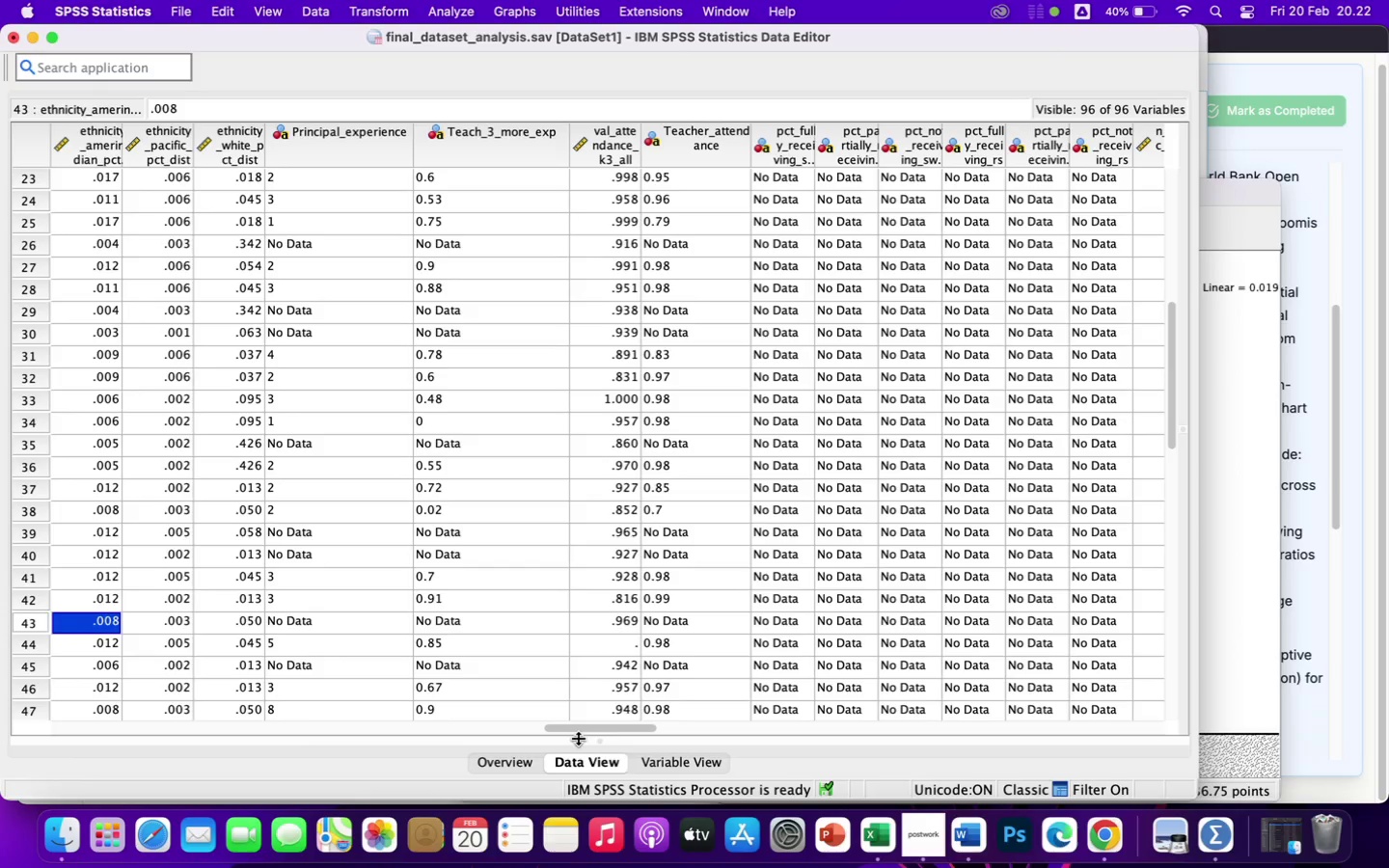 
left_click([667, 768])
 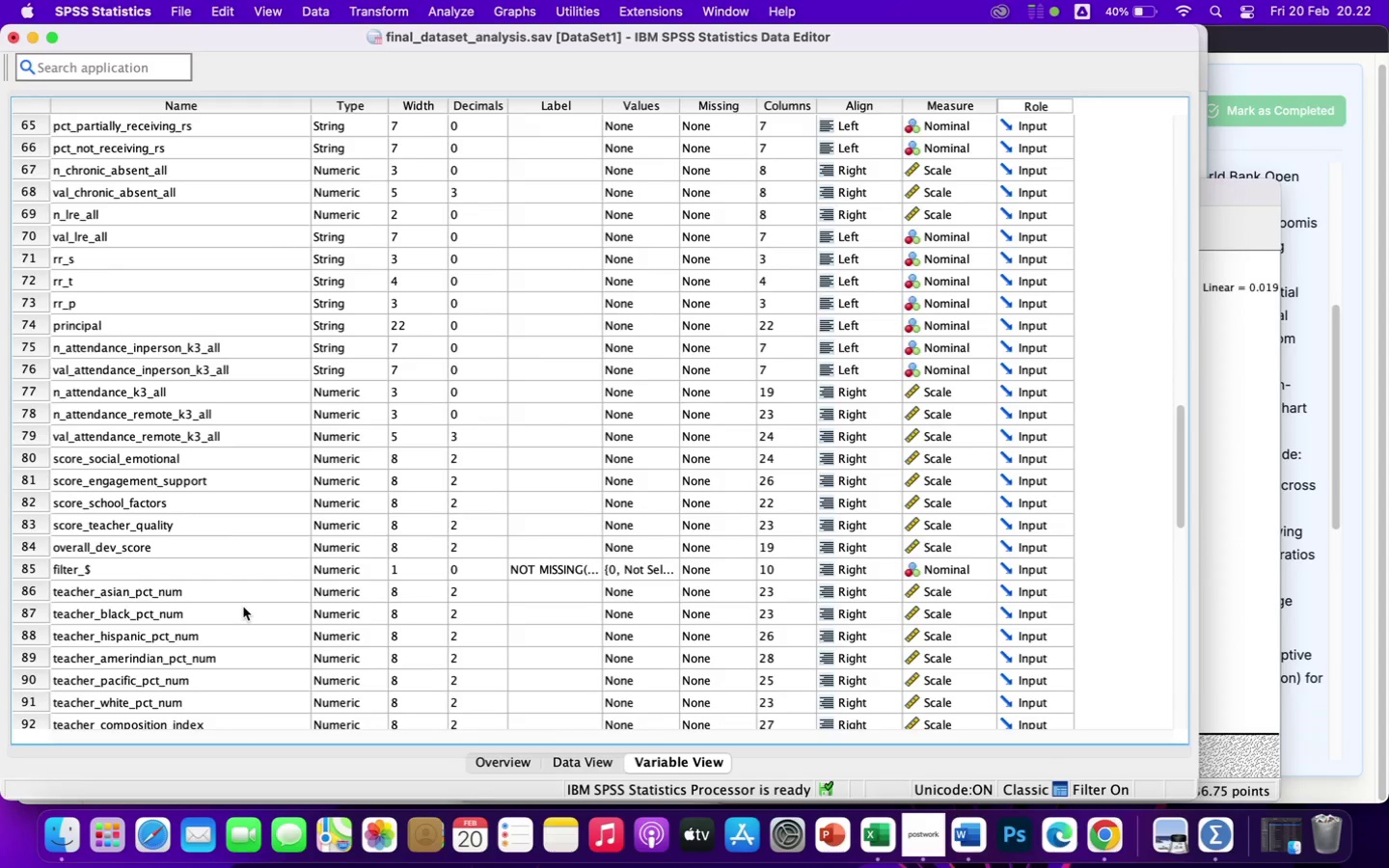 
scroll: coordinate [243, 607], scroll_direction: down, amount: 3.0
 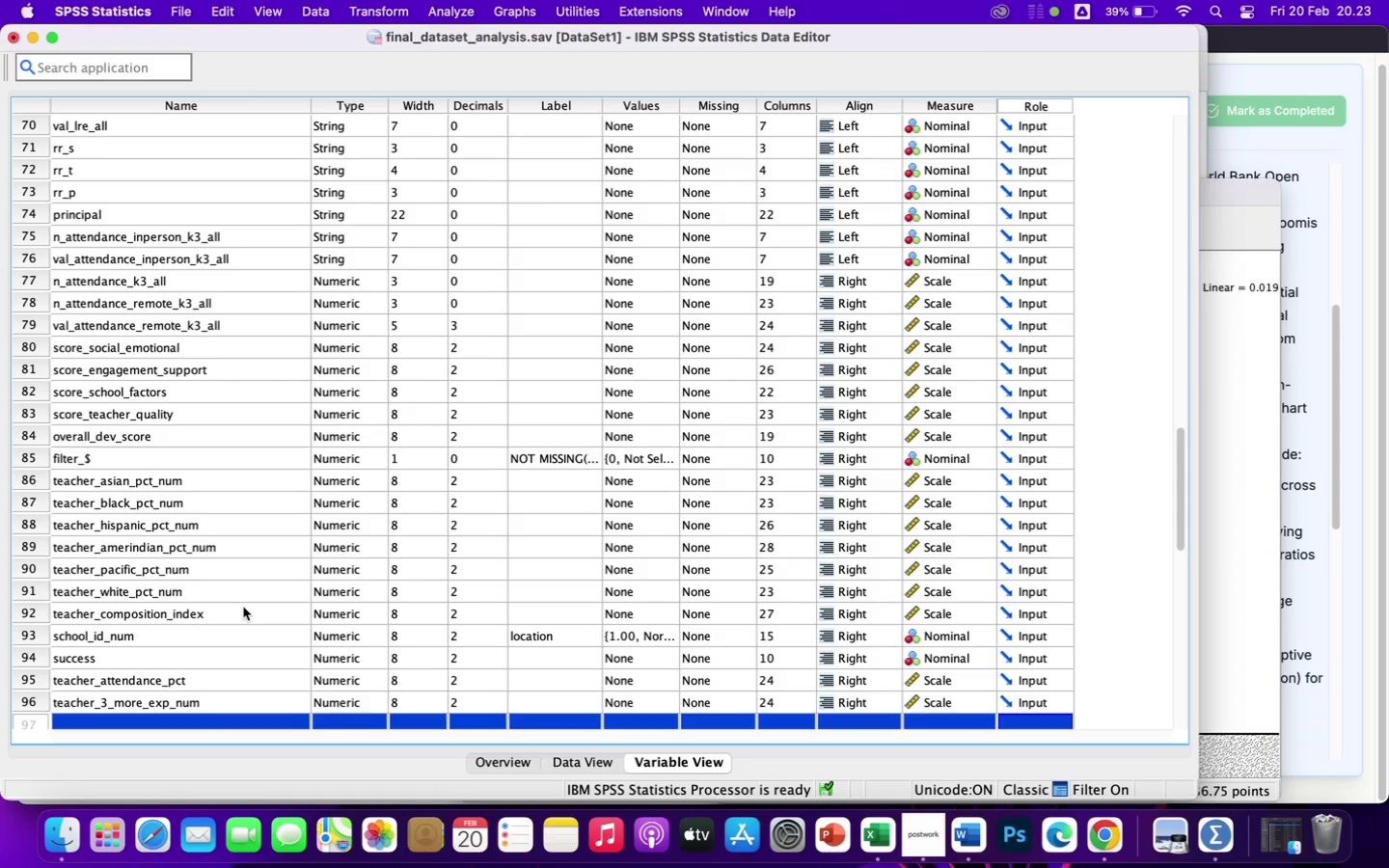 
wait(46.84)
 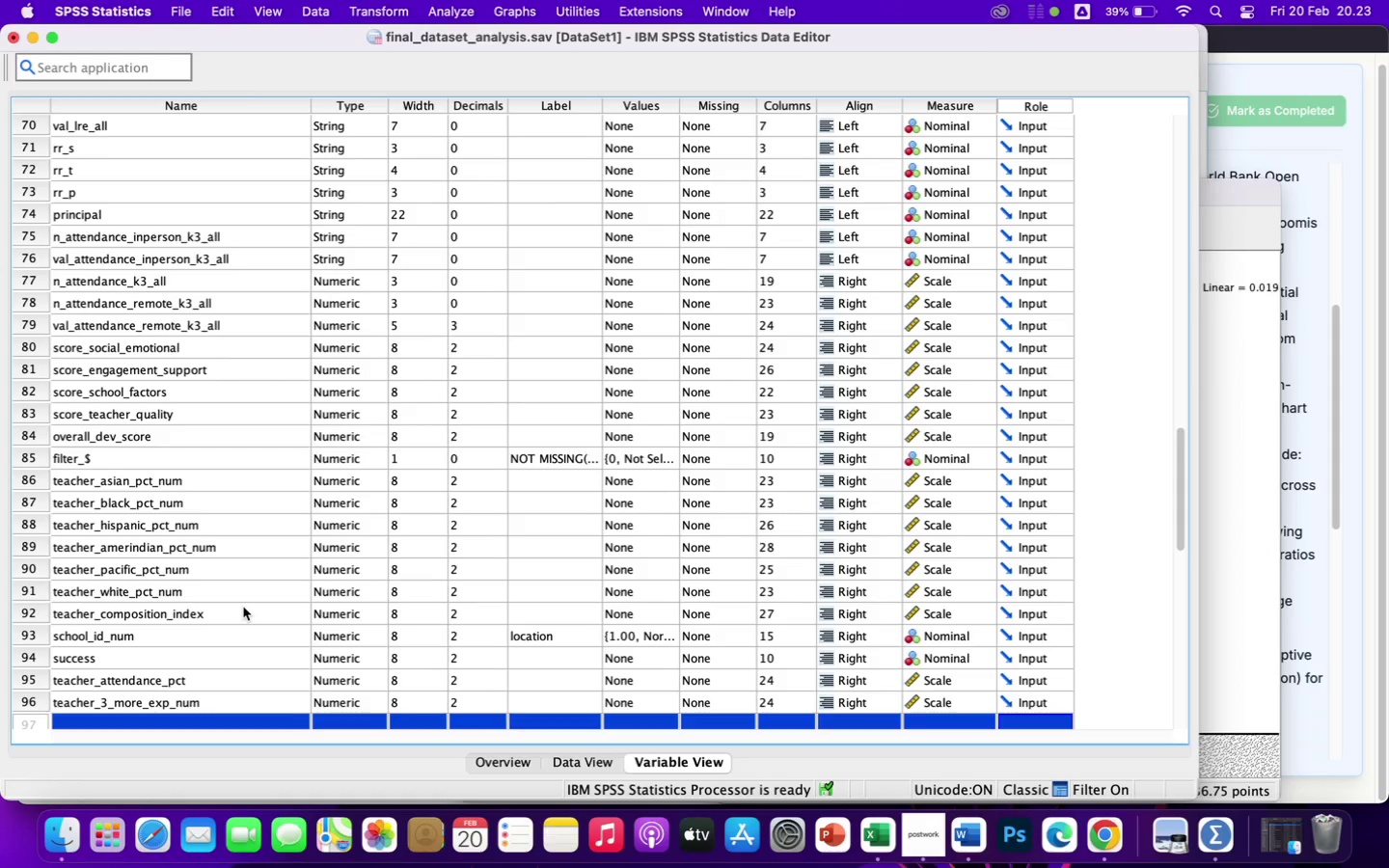 
scroll: coordinate [332, 410], scroll_direction: down, amount: 8.0
 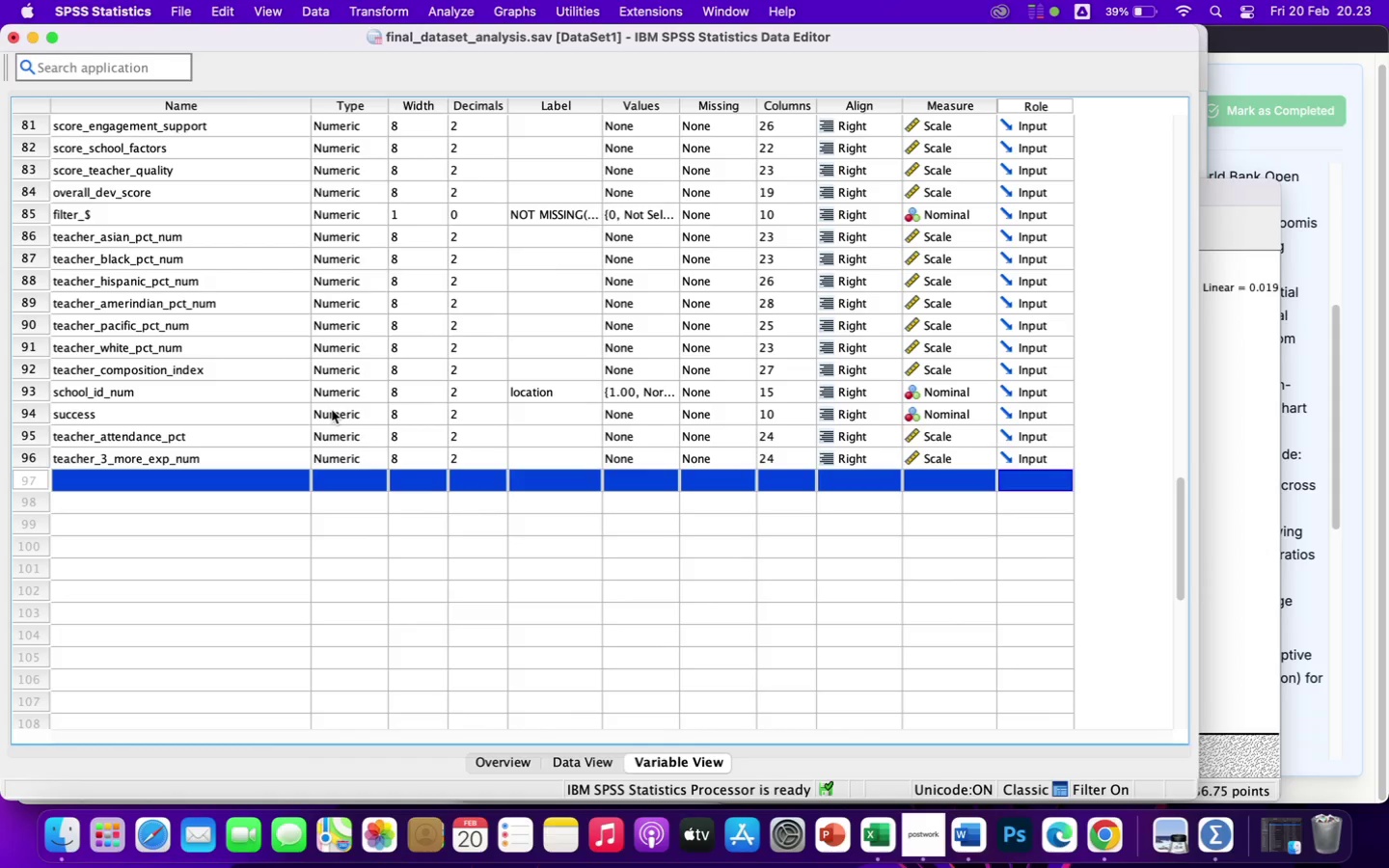 
wait(36.05)
 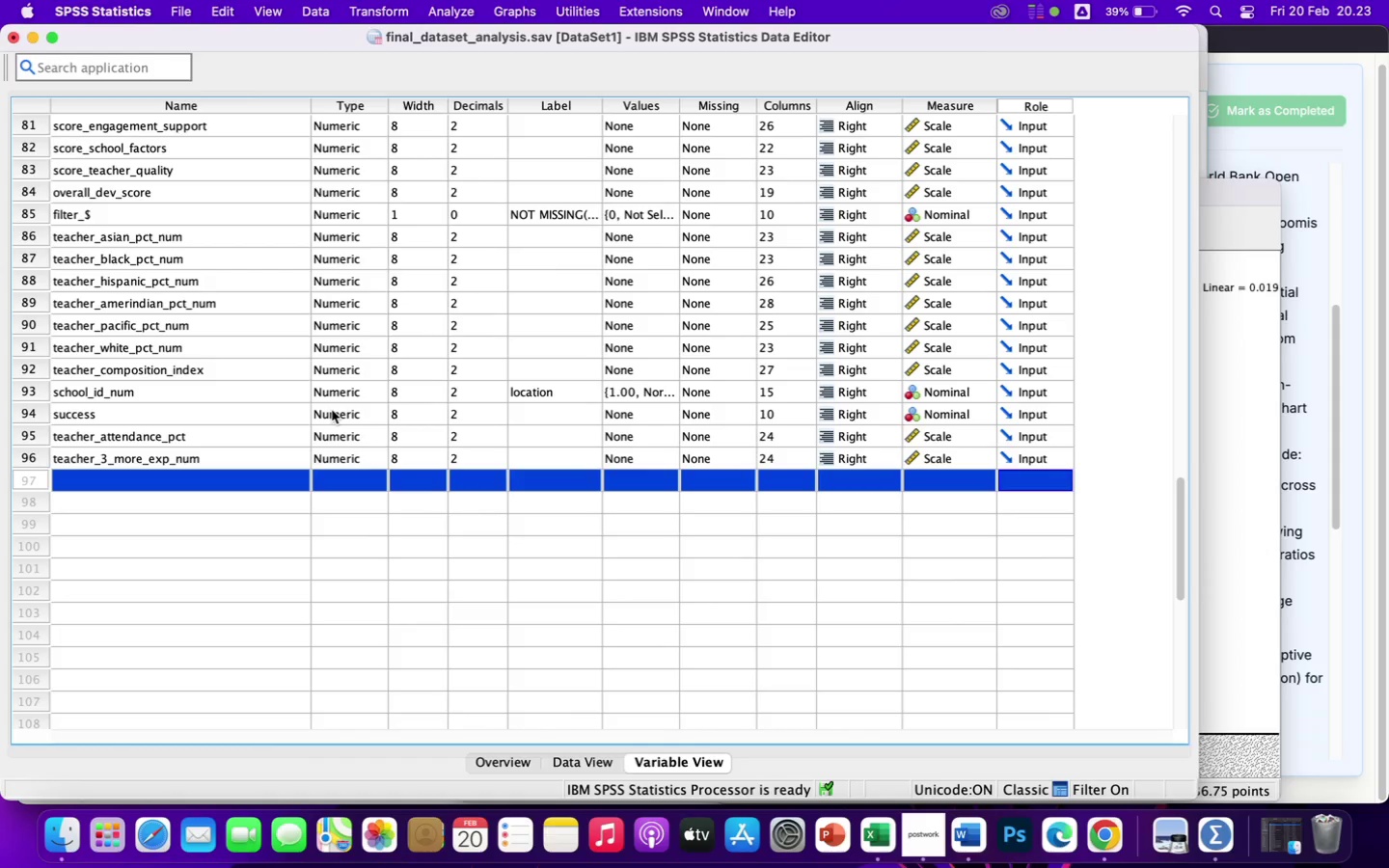 
left_click([383, 7])
 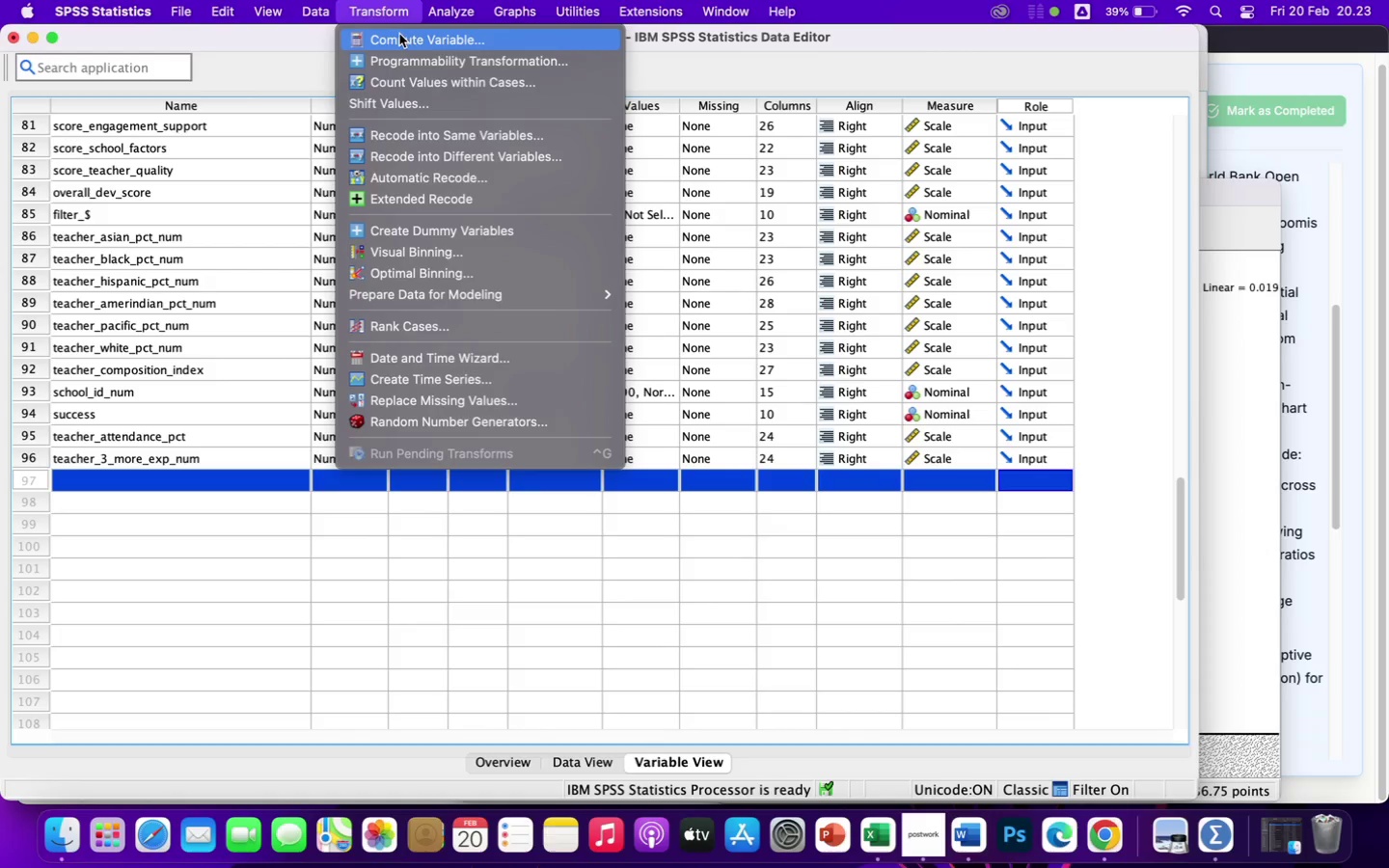 
left_click([401, 41])
 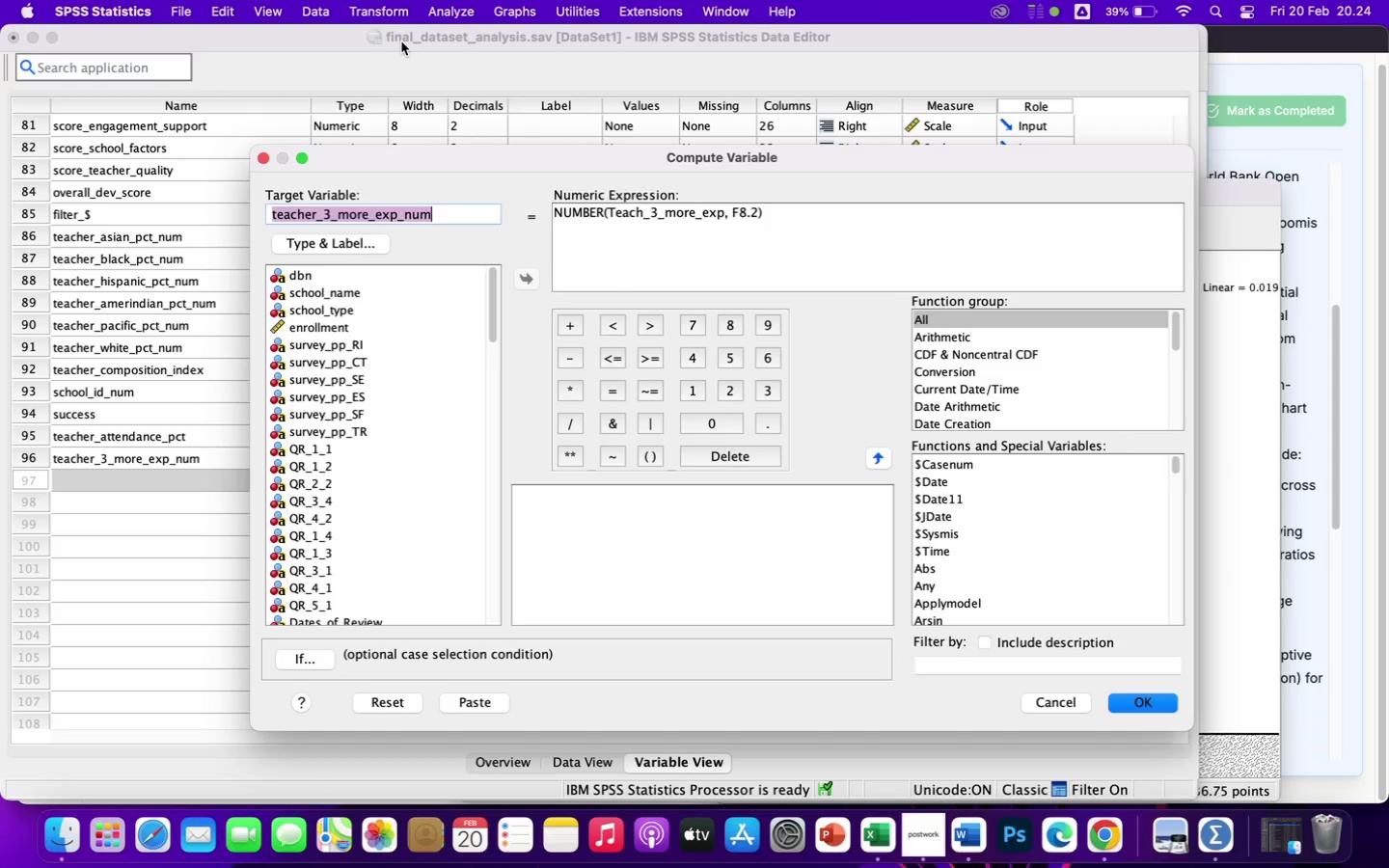 
type(teacher_quality_index)
 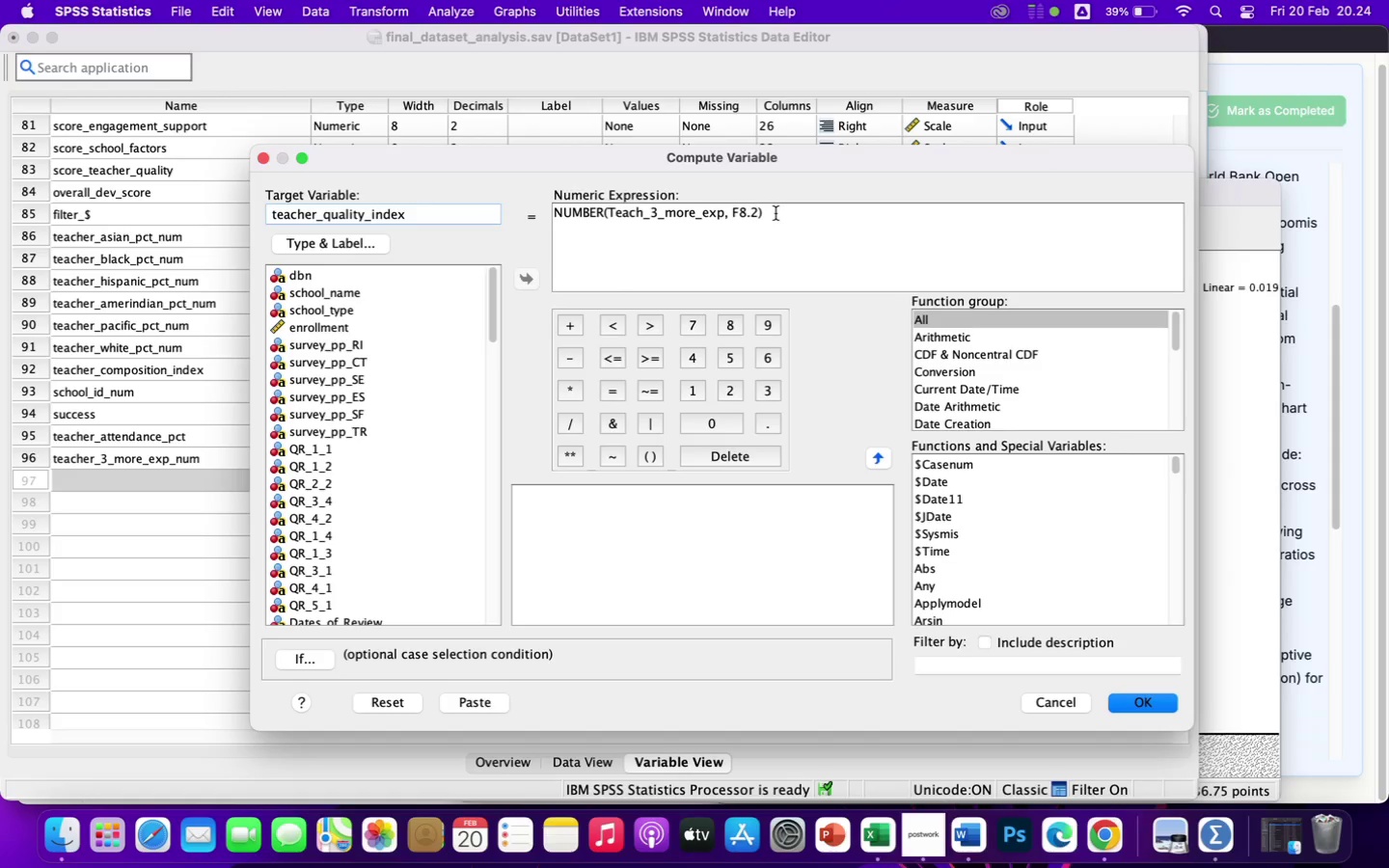 
left_click([776, 213])
 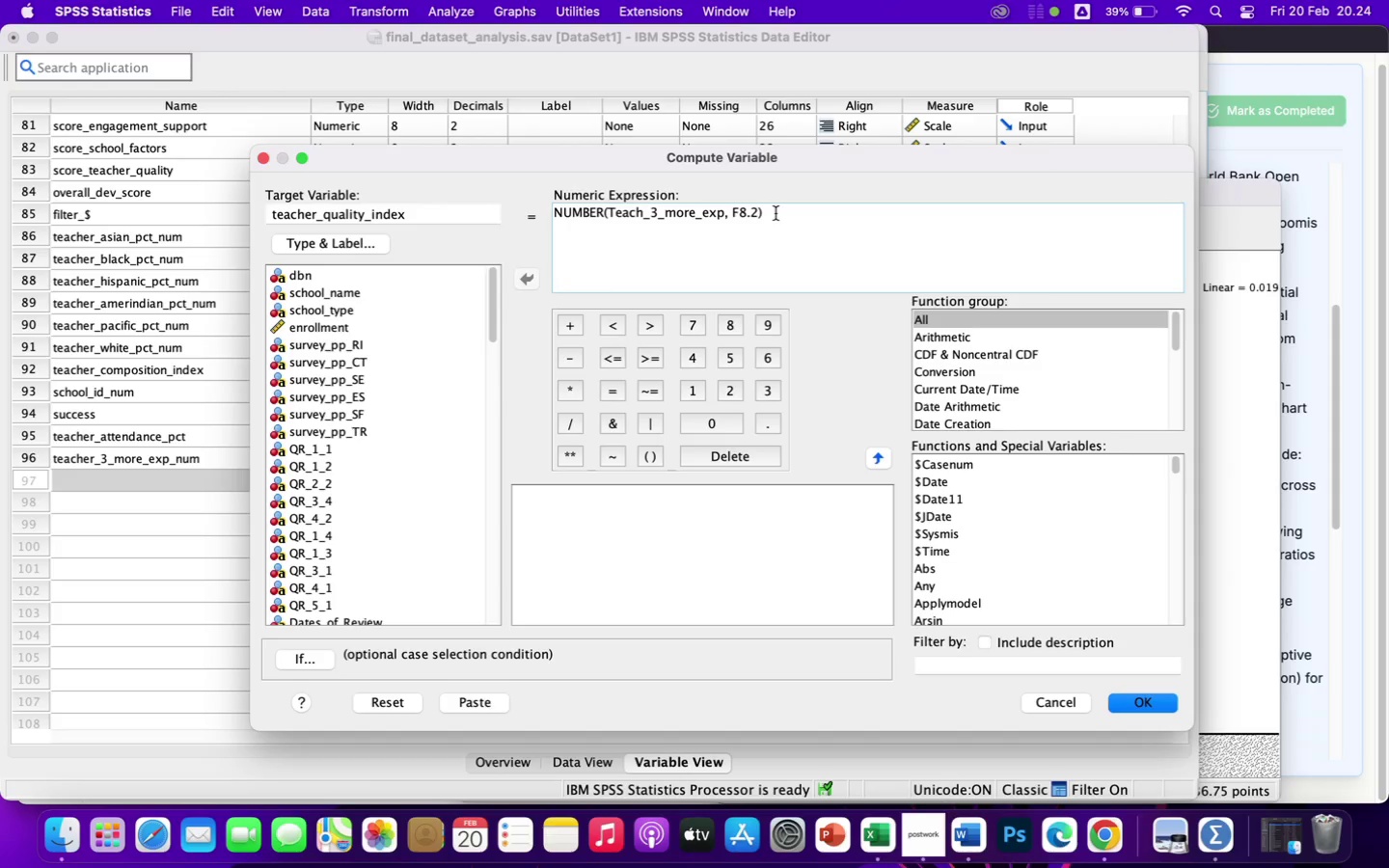 
hold_key(key=Backspace, duration=1.5)
 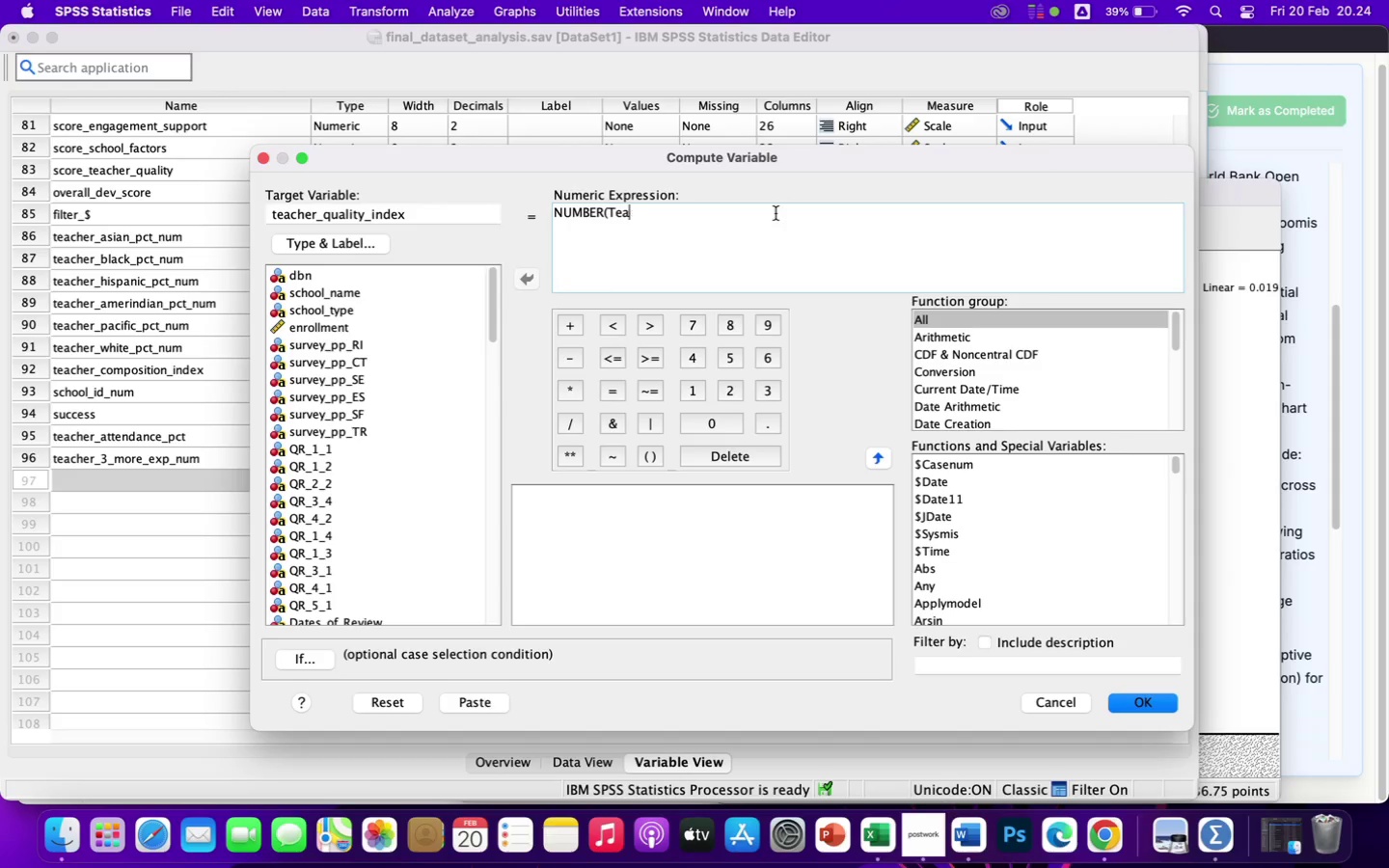 
hold_key(key=Backspace, duration=1.49)
 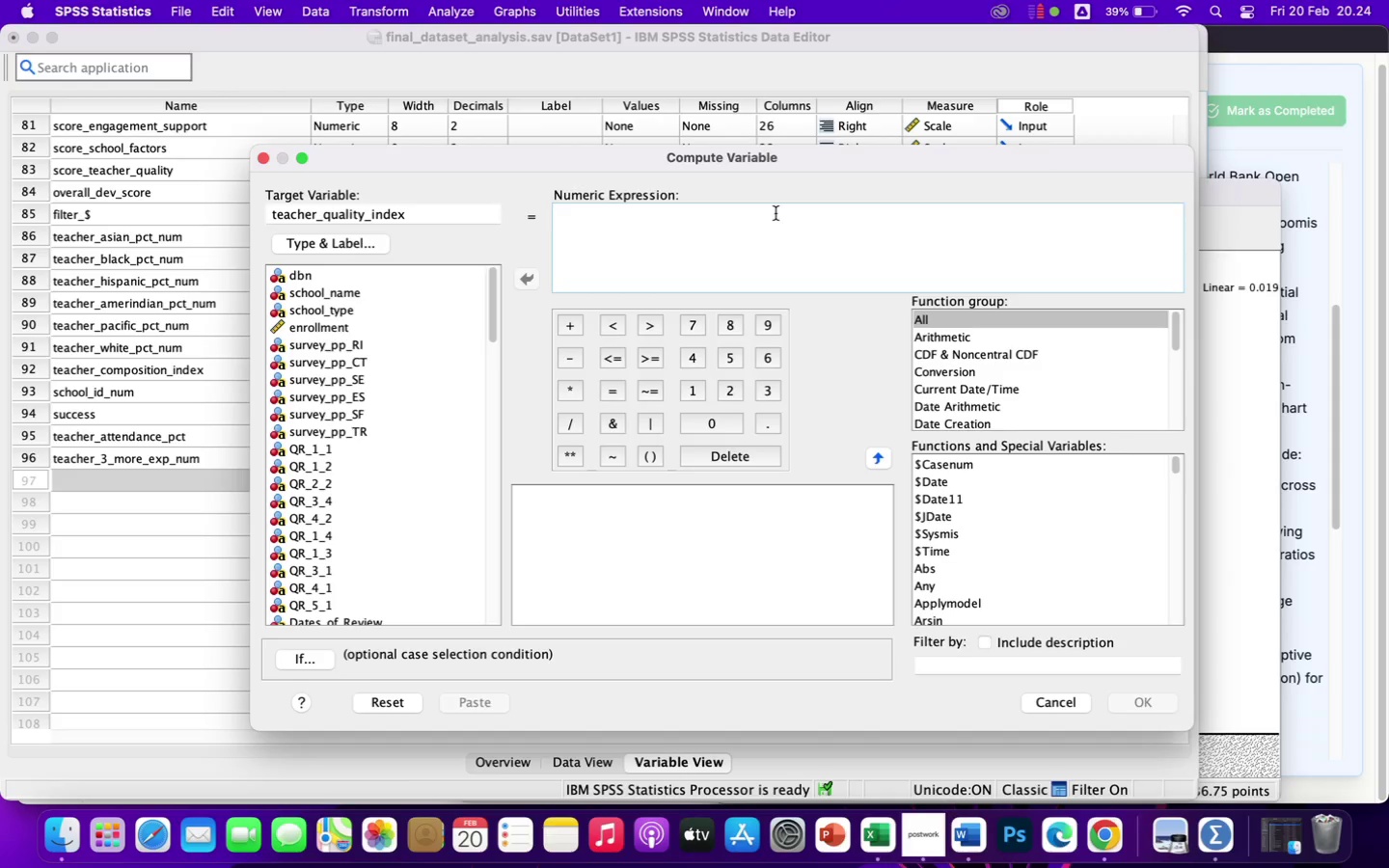 
type(mea)
key(Backspace)
key(Backspace)
key(Backspace)
type(MEAN()
 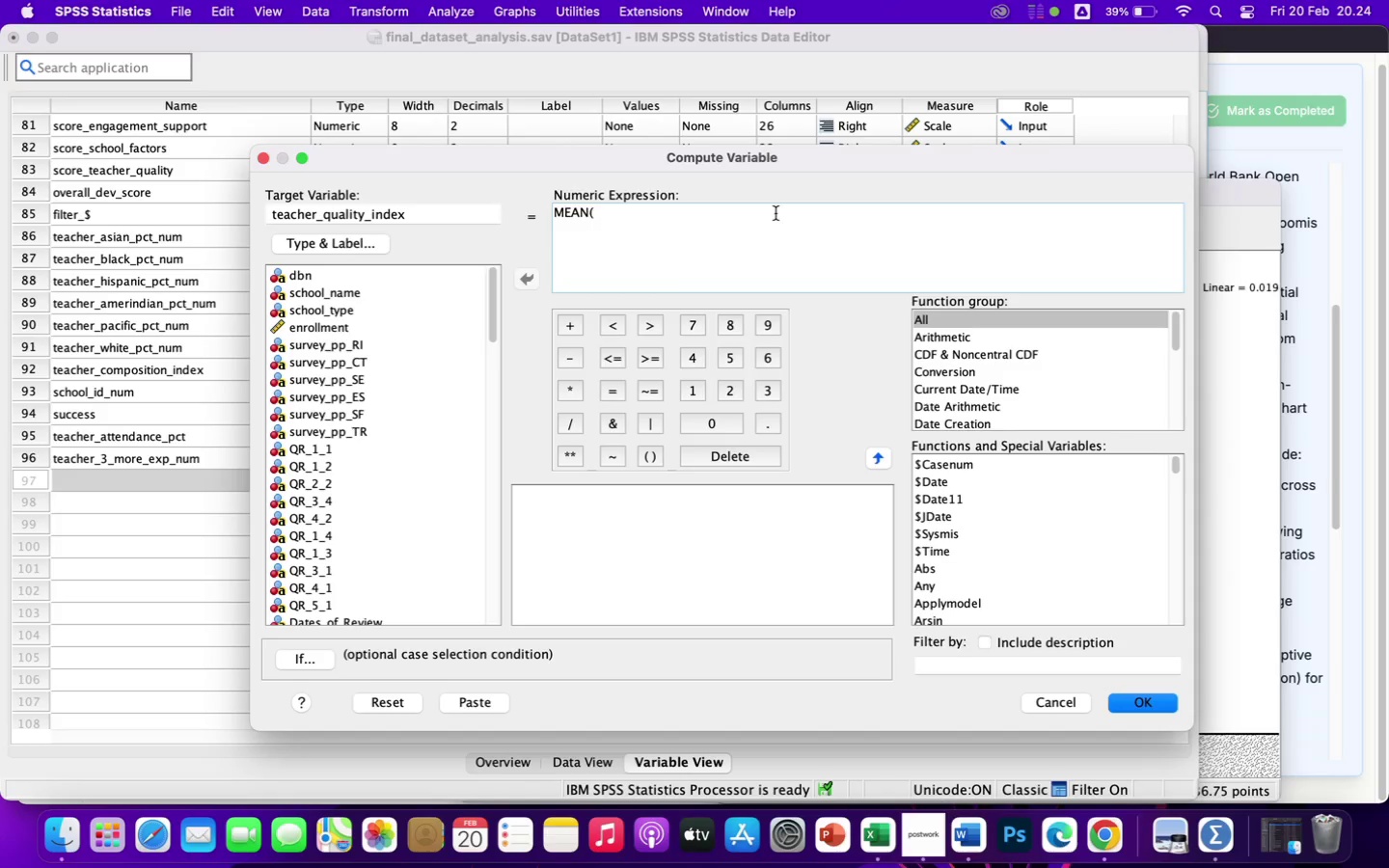 
wait(7.23)
 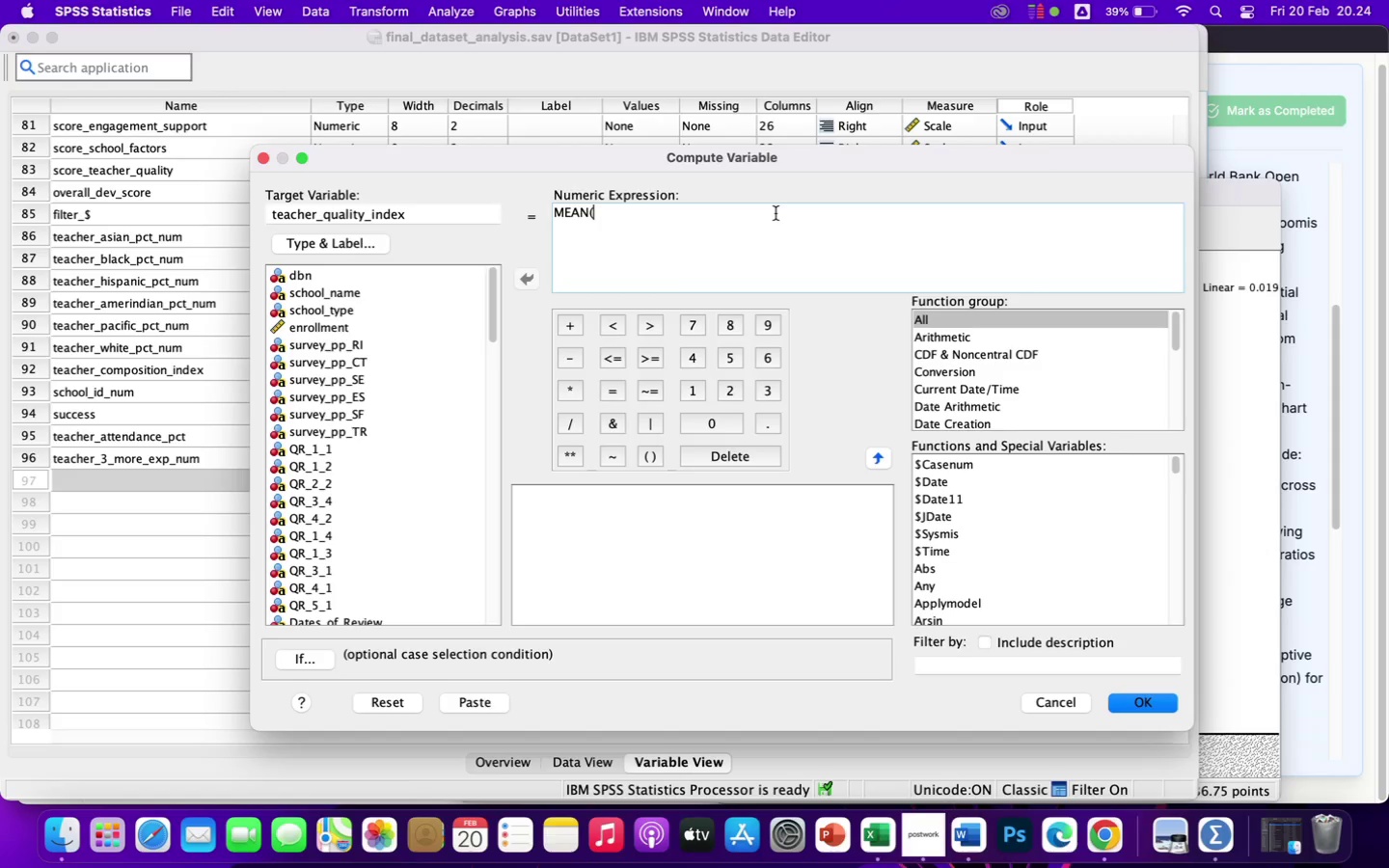 
scroll: coordinate [435, 502], scroll_direction: down, amount: 138.0
 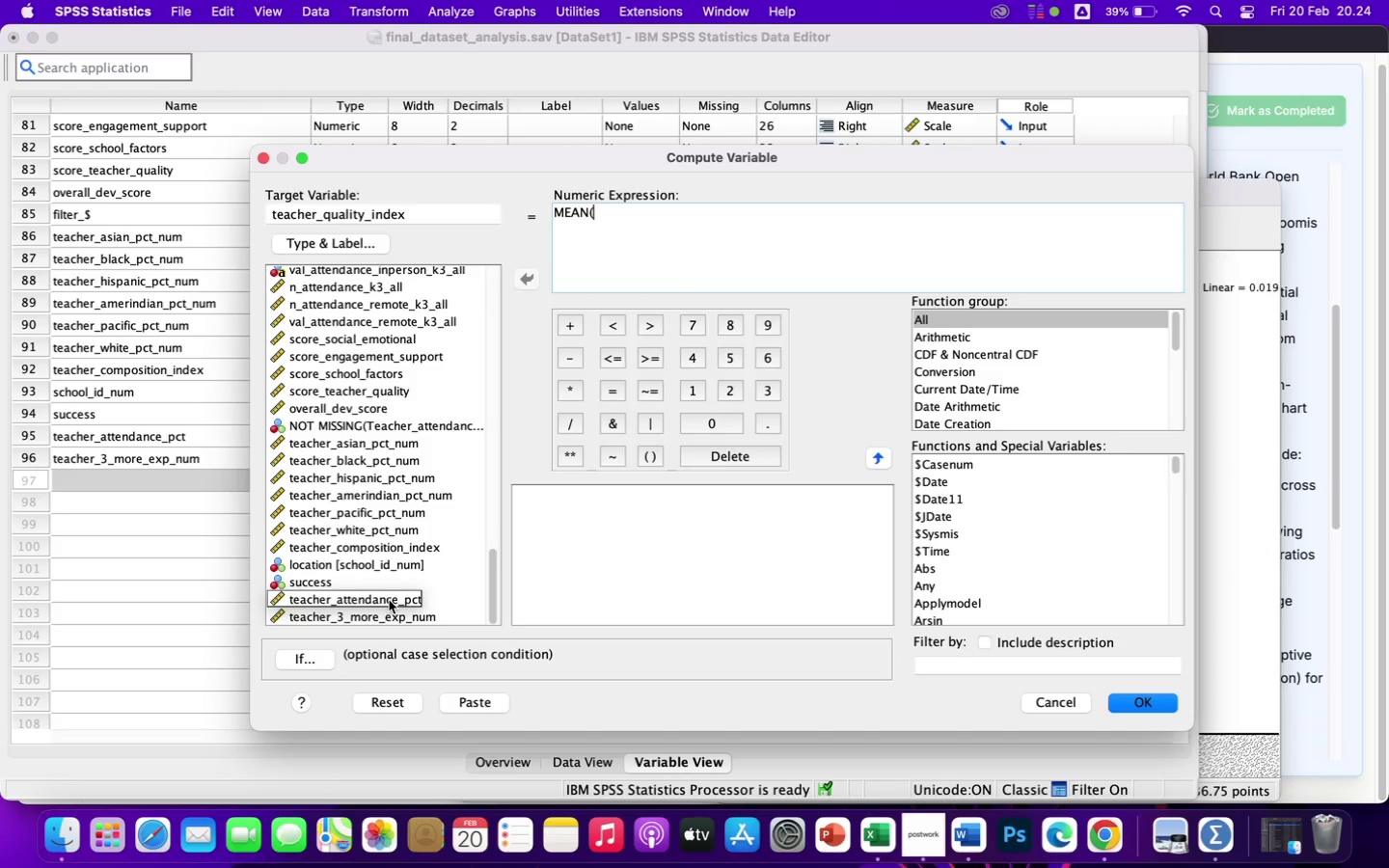 
double_click([389, 600])
 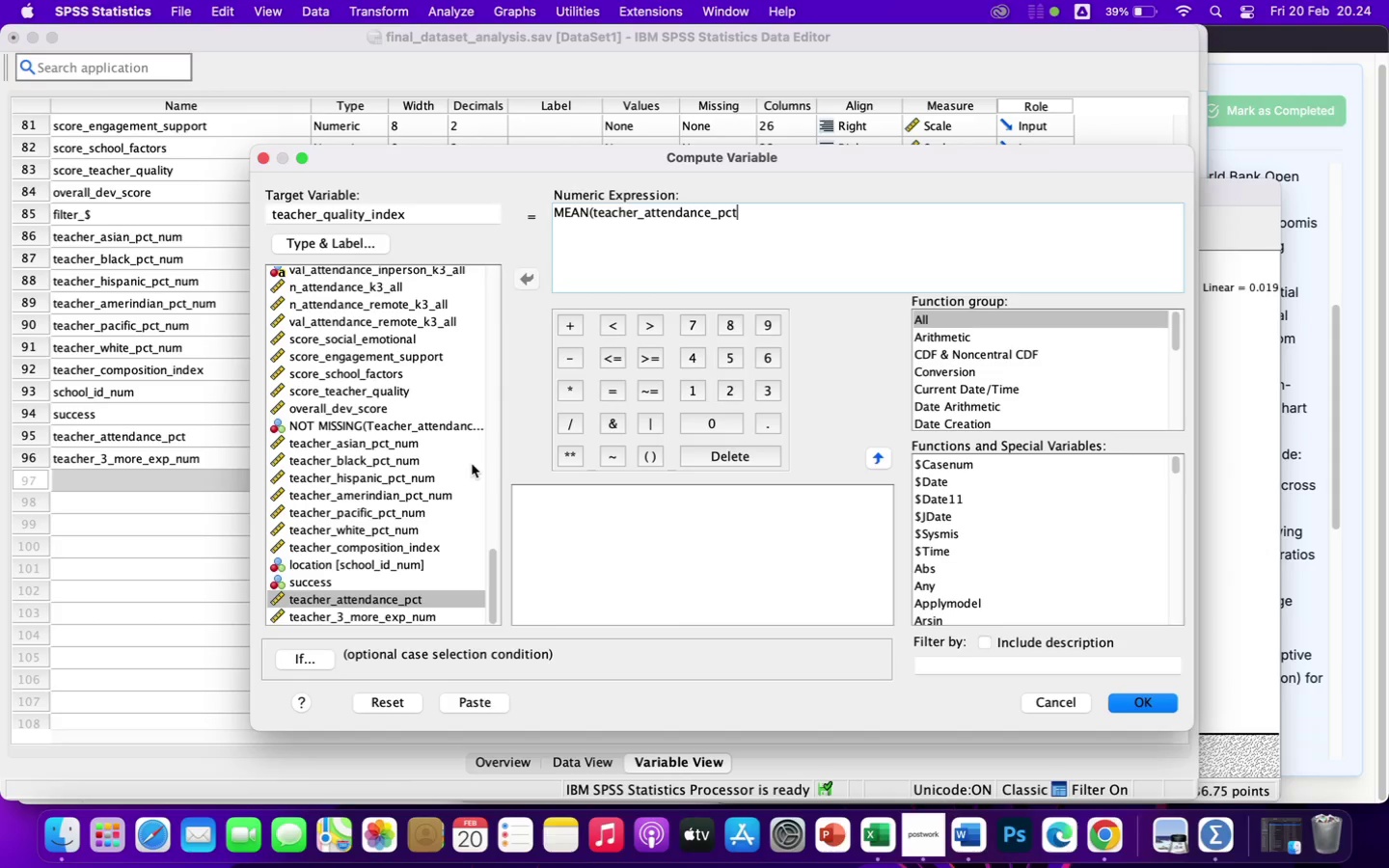 
key(Comma)
 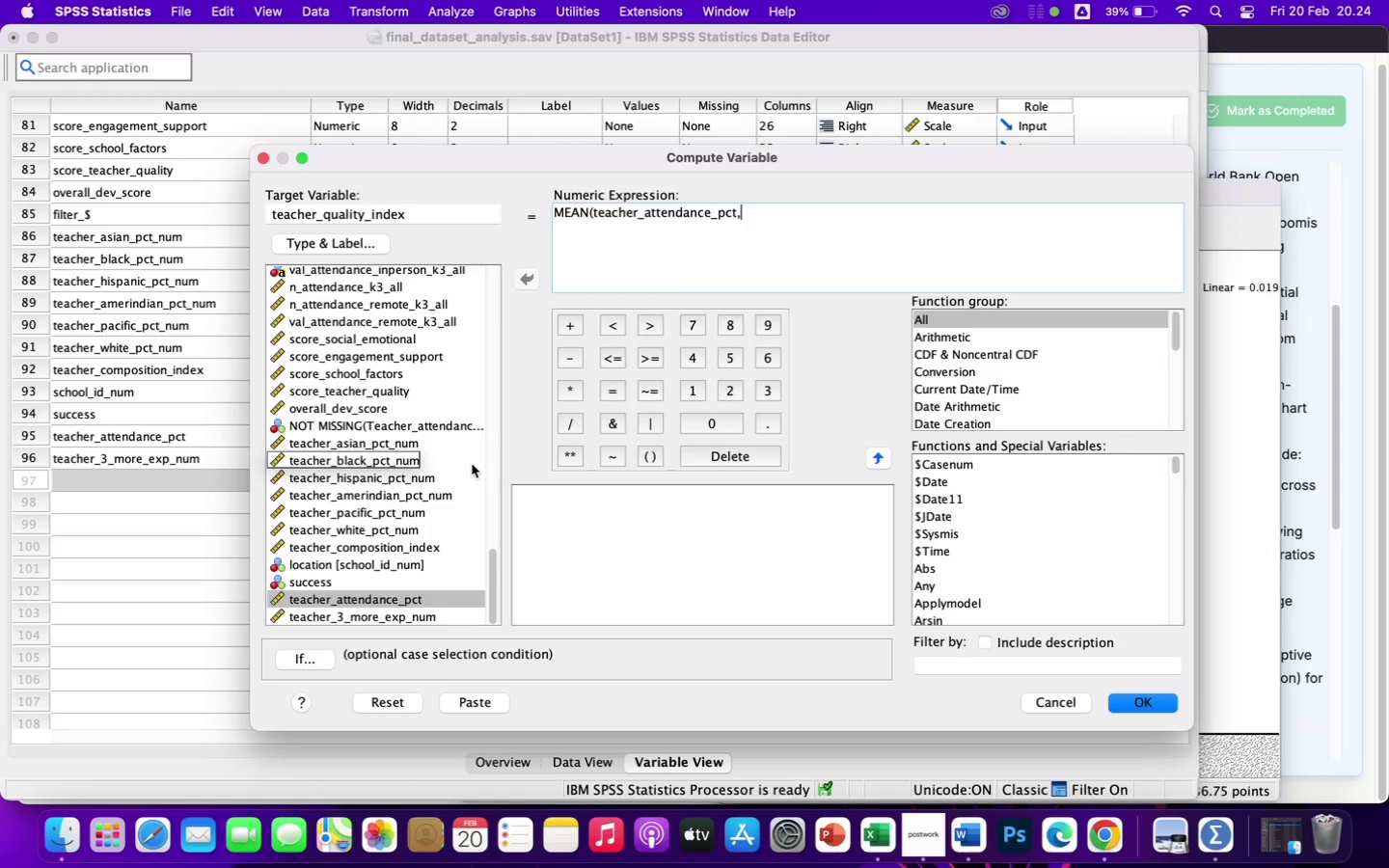 
key(Space)
 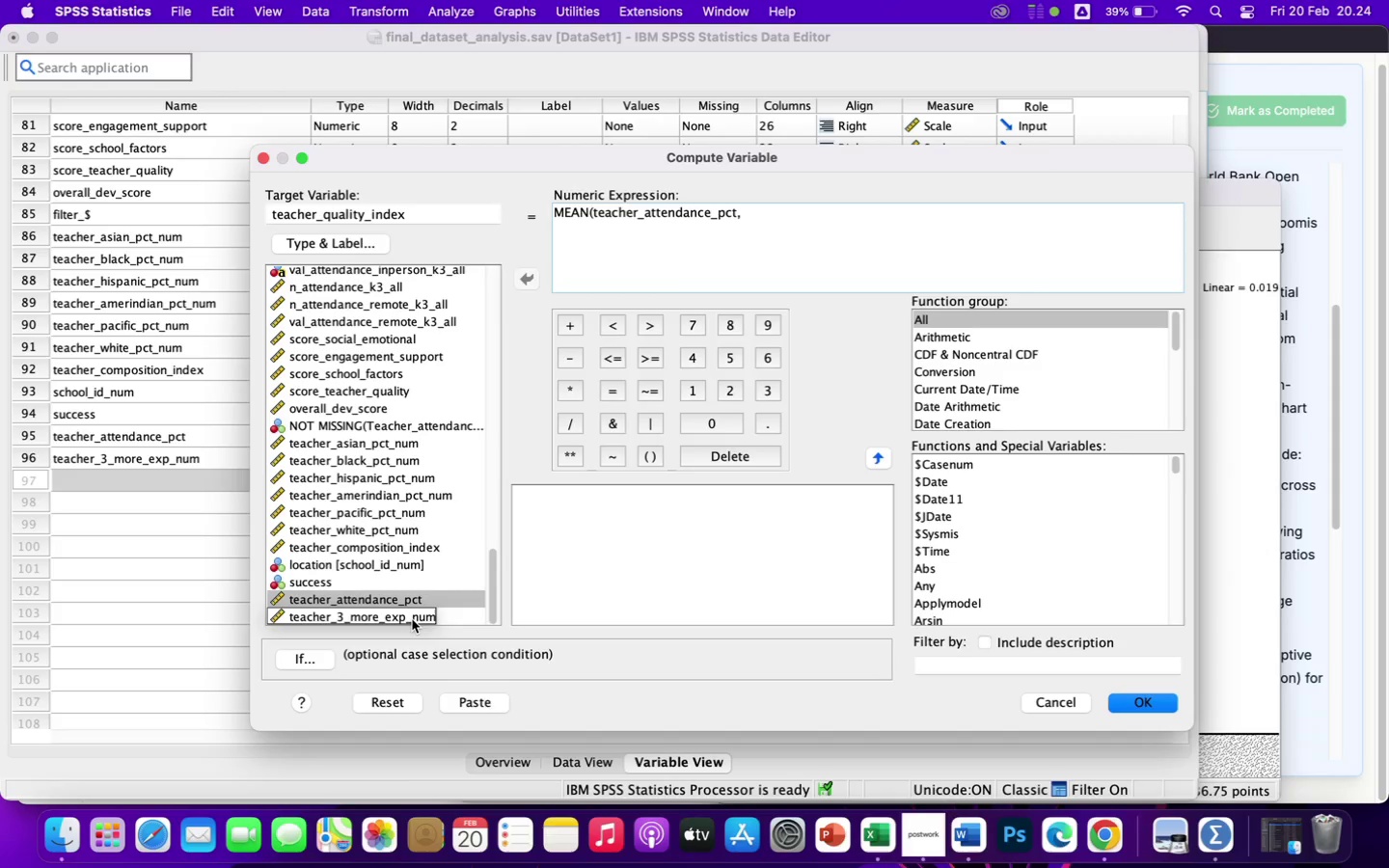 
left_click([412, 618])
 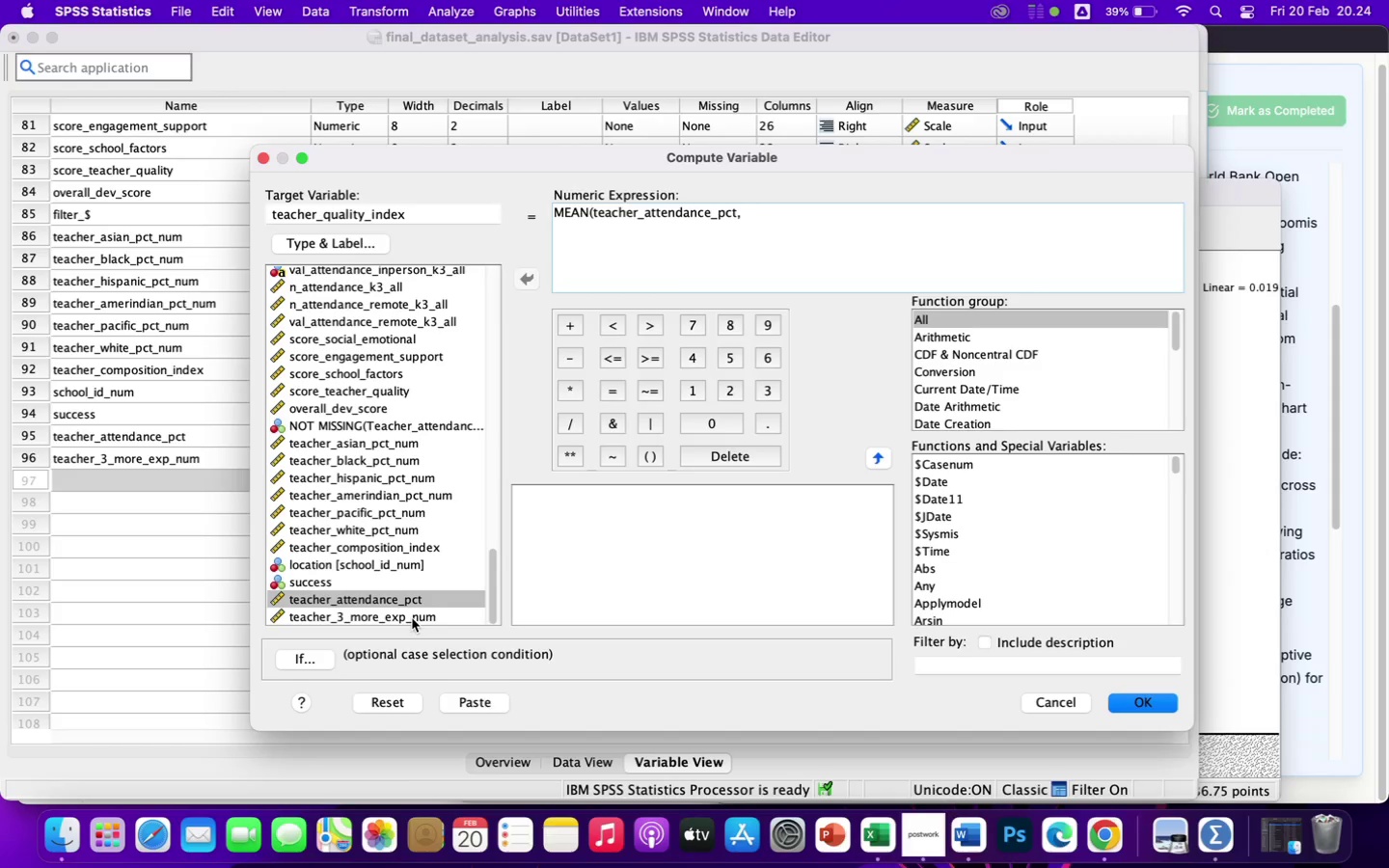 
left_click([412, 618])
 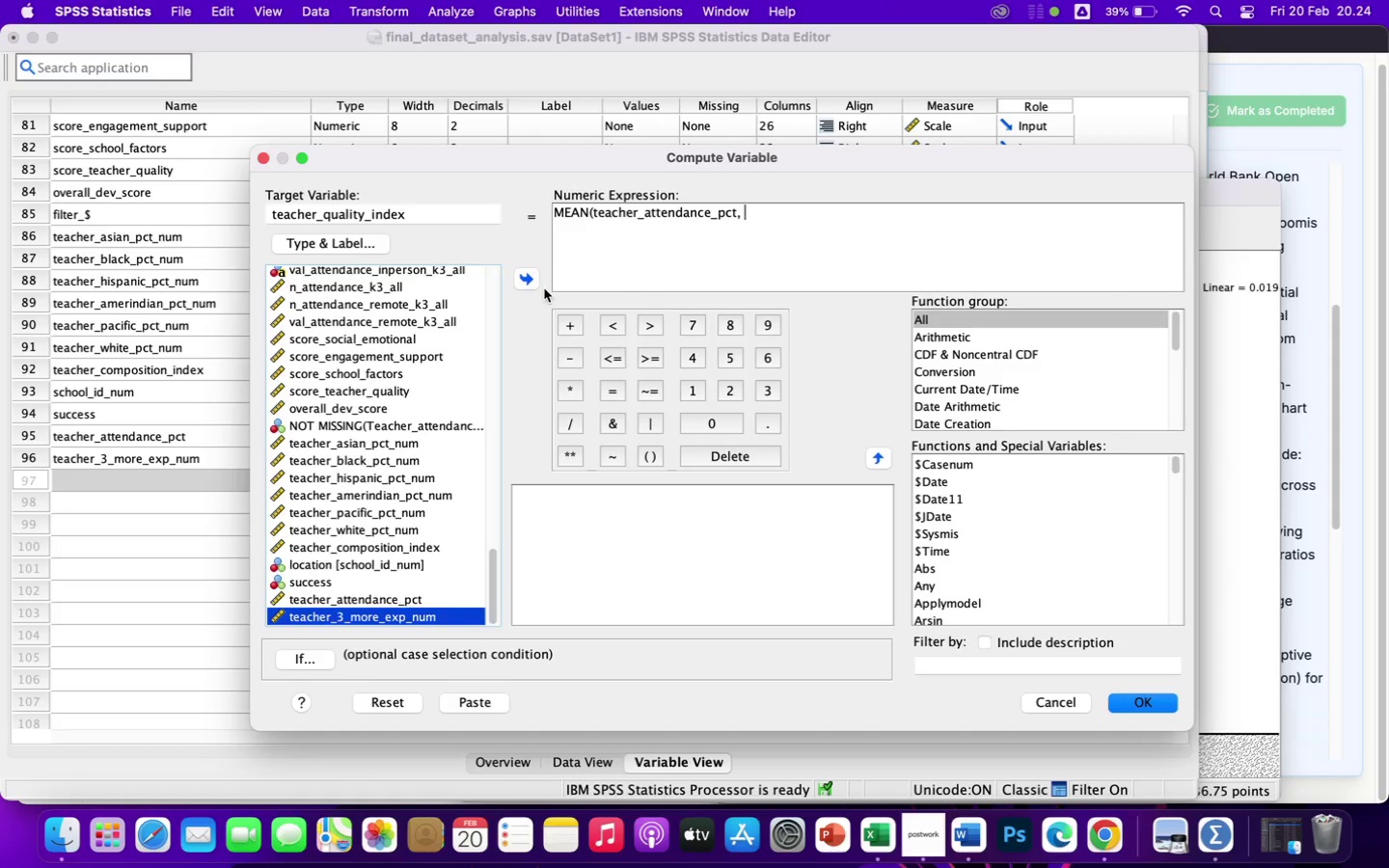 
left_click([523, 273])
 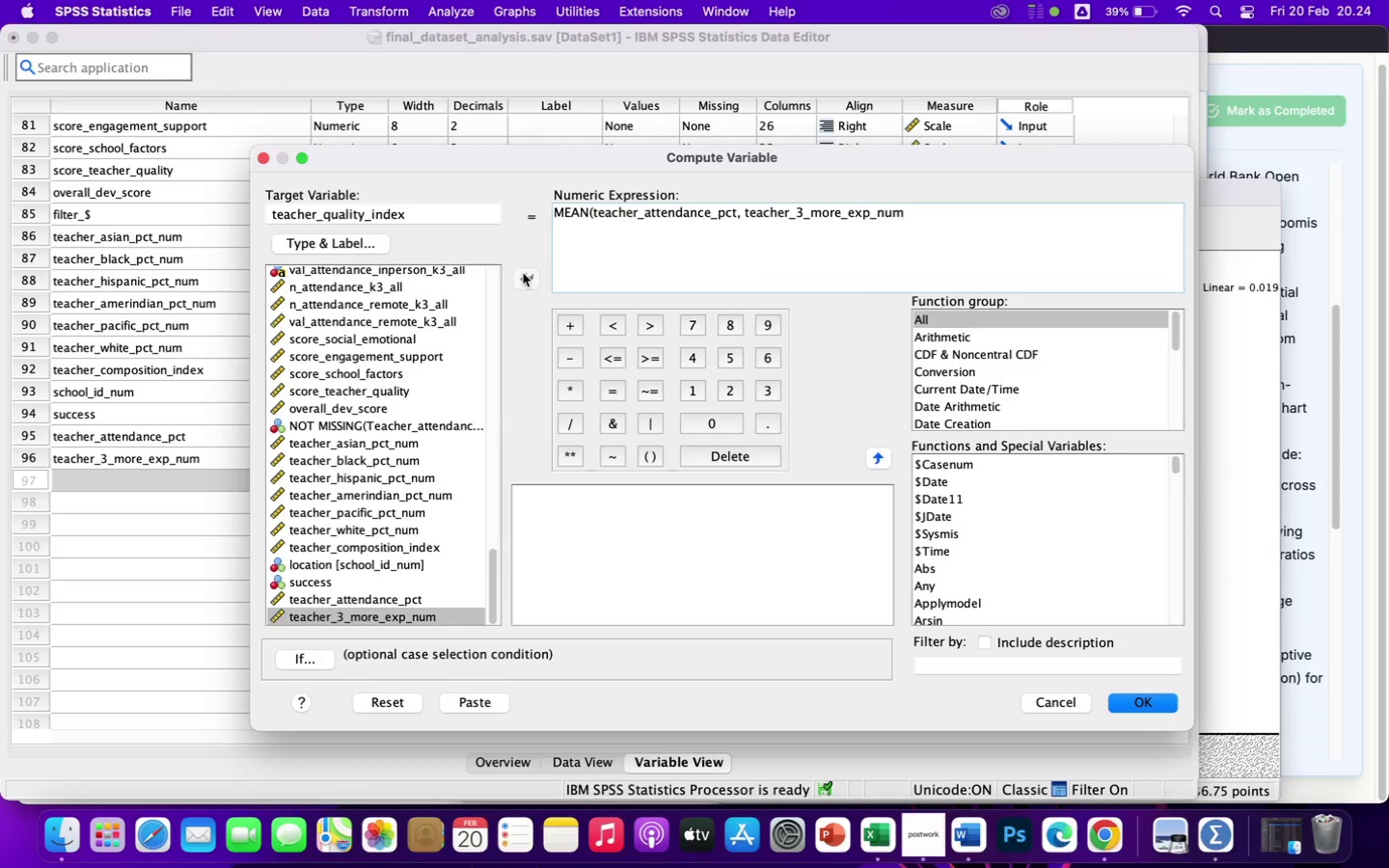 
key(Shift+0)
 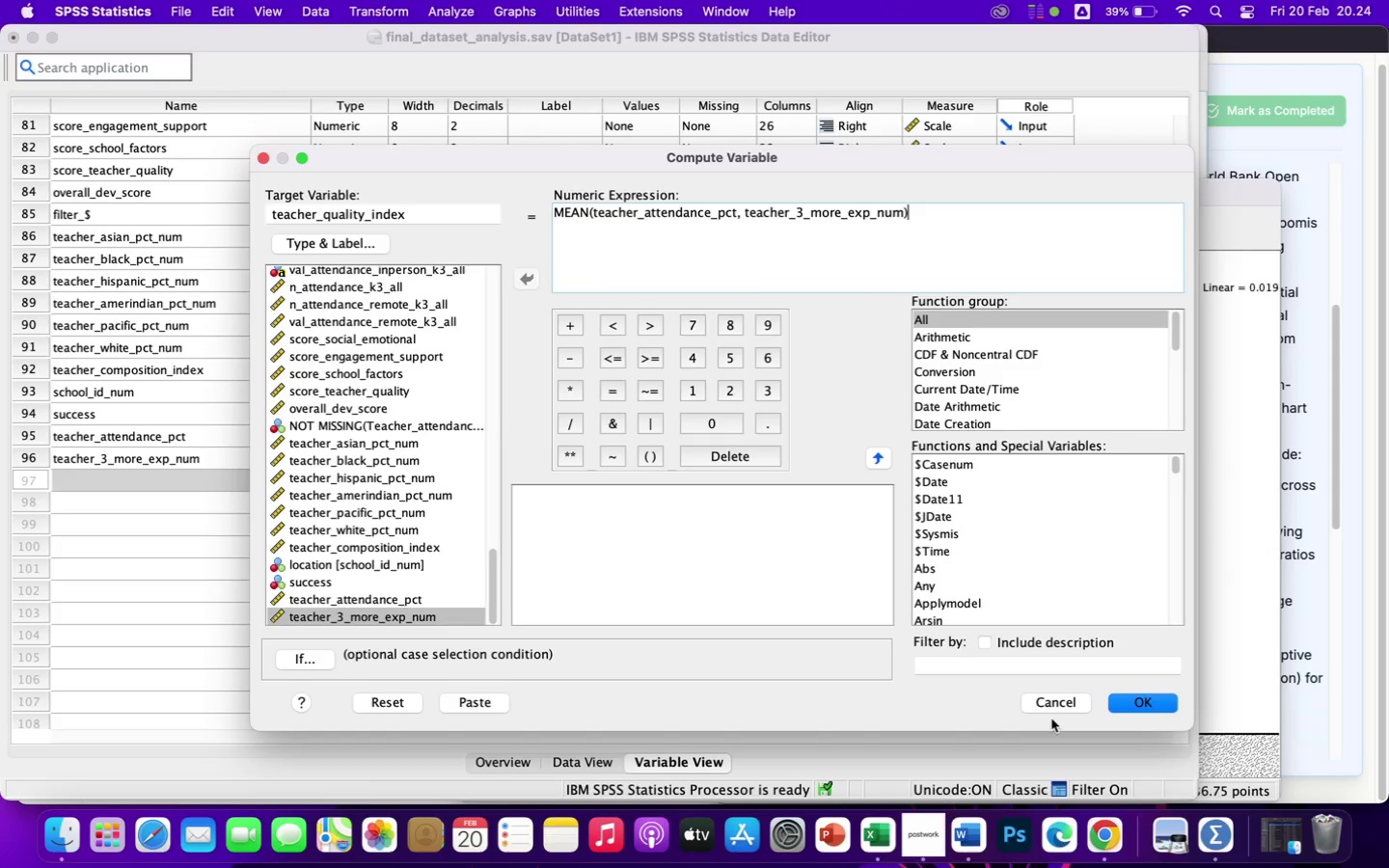 
left_click([1124, 702])
 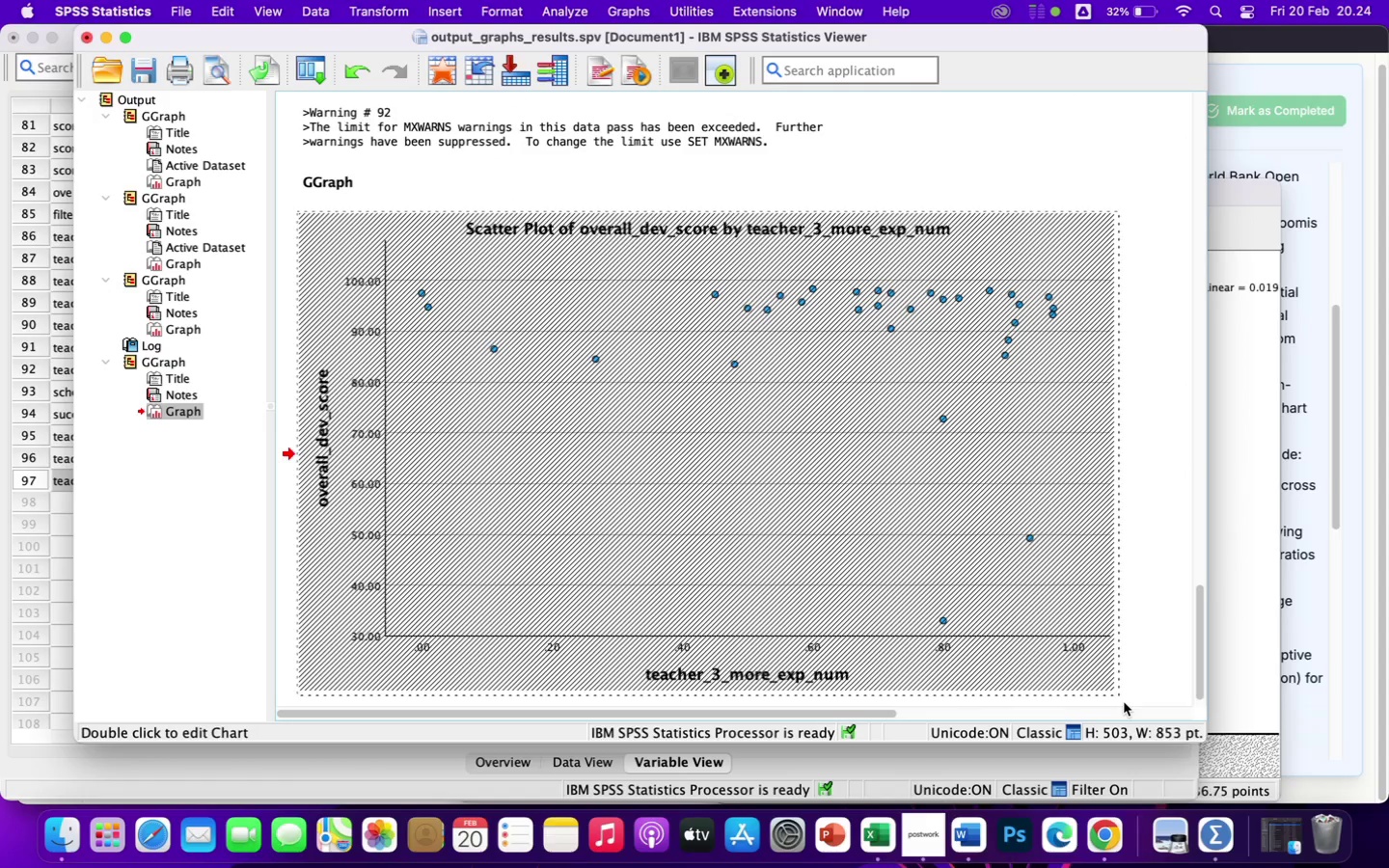 
wait(8.25)
 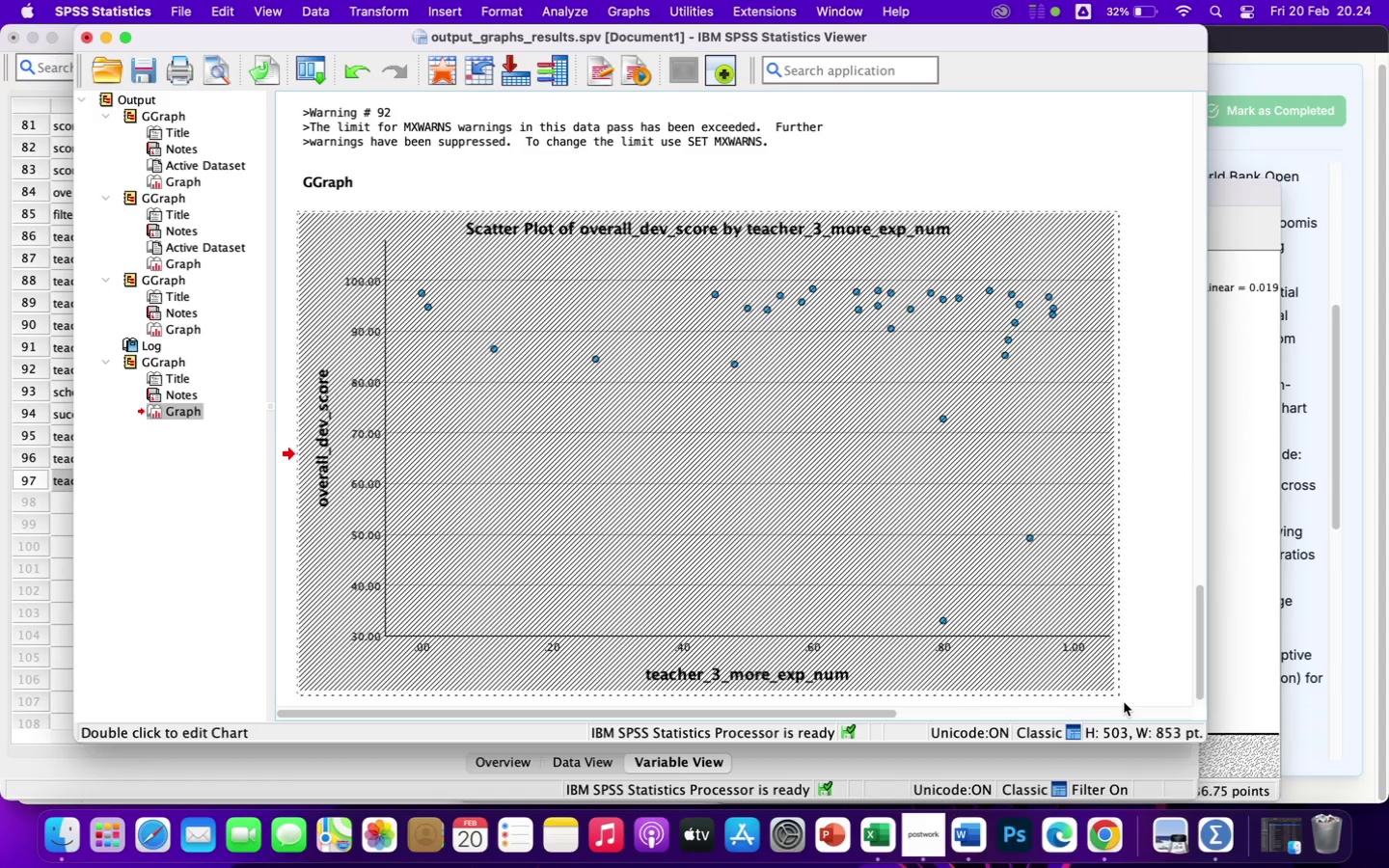 
left_click([1257, 386])
 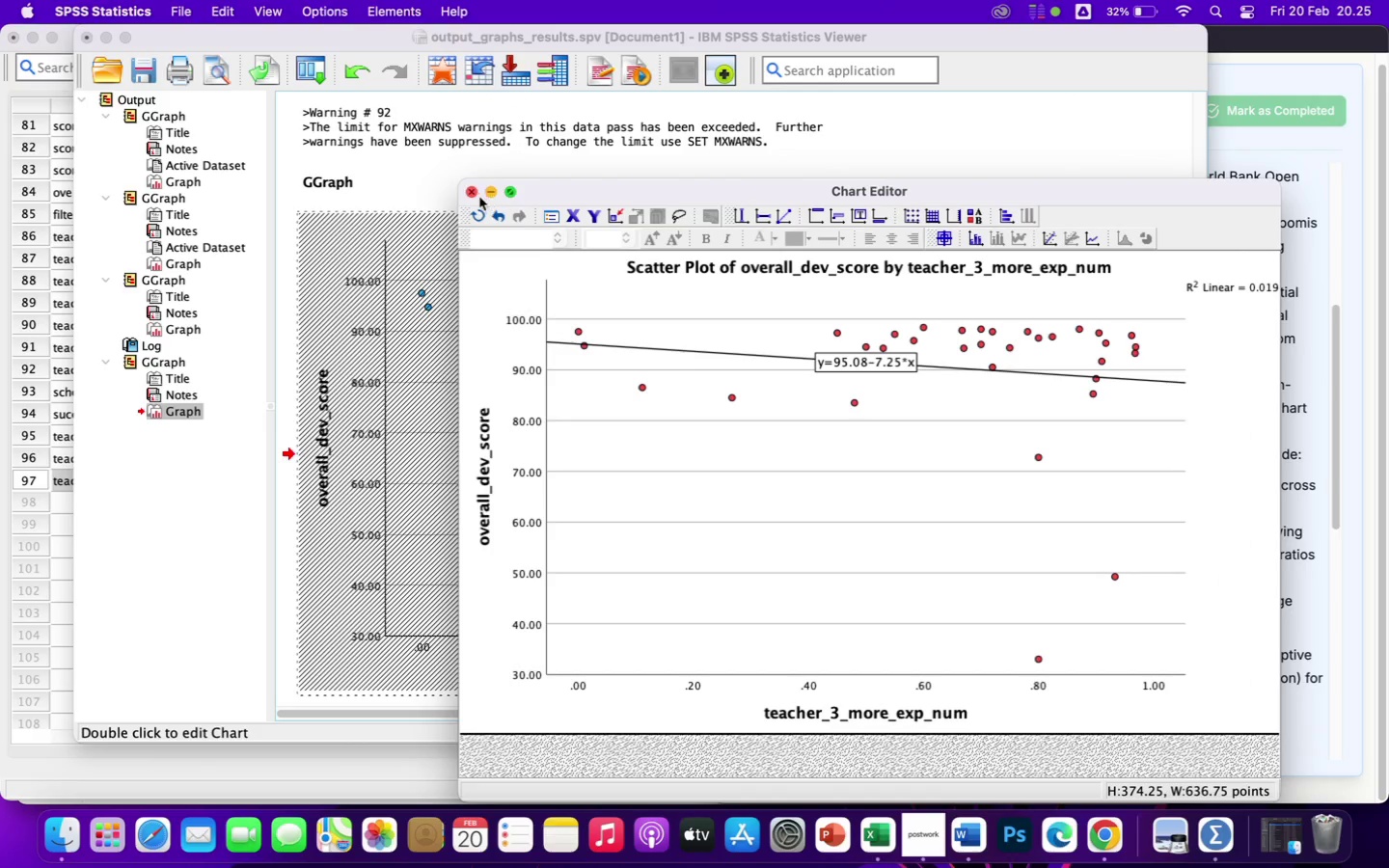 
left_click([473, 190])
 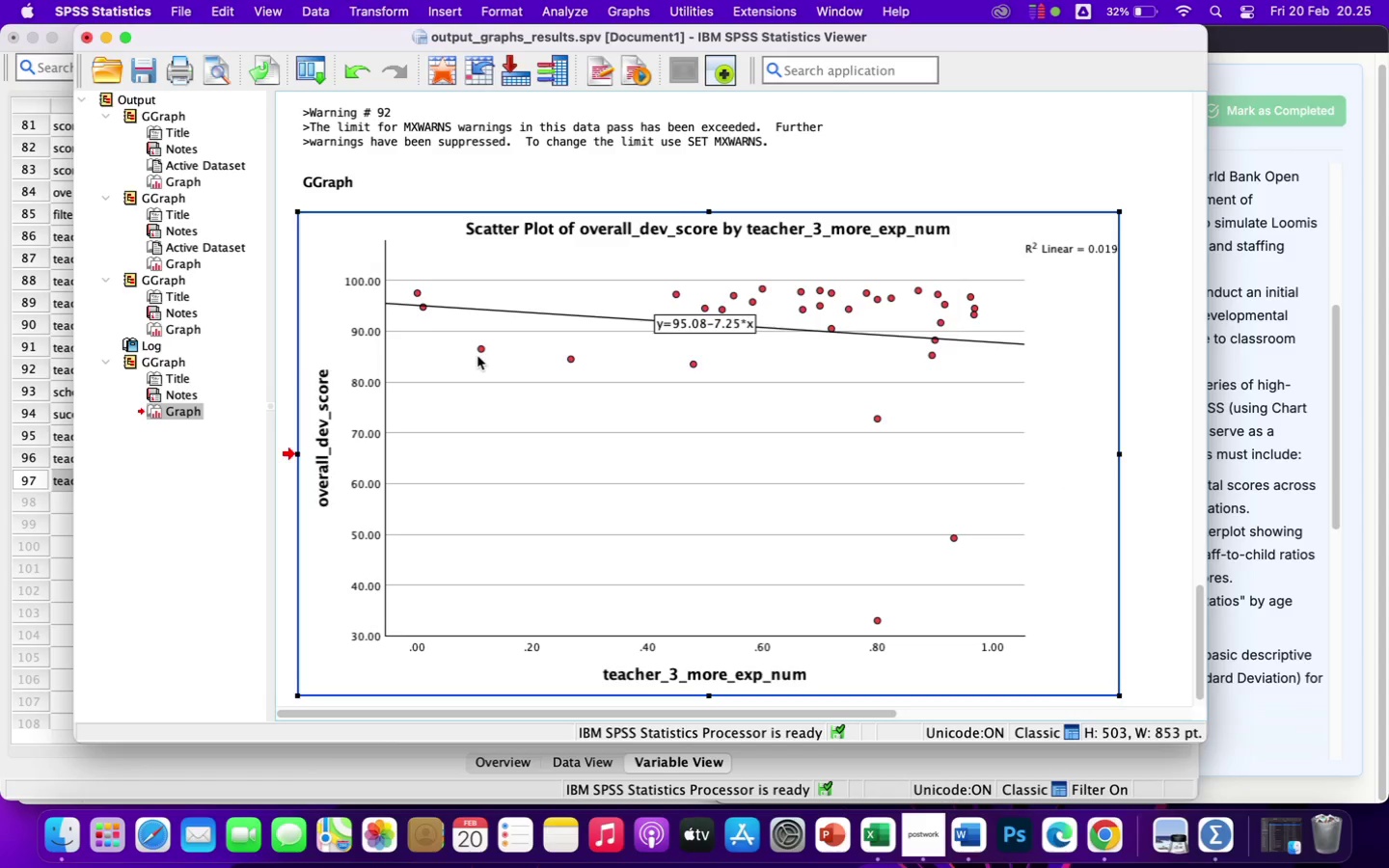 
scroll: coordinate [586, 480], scroll_direction: down, amount: 4.0
 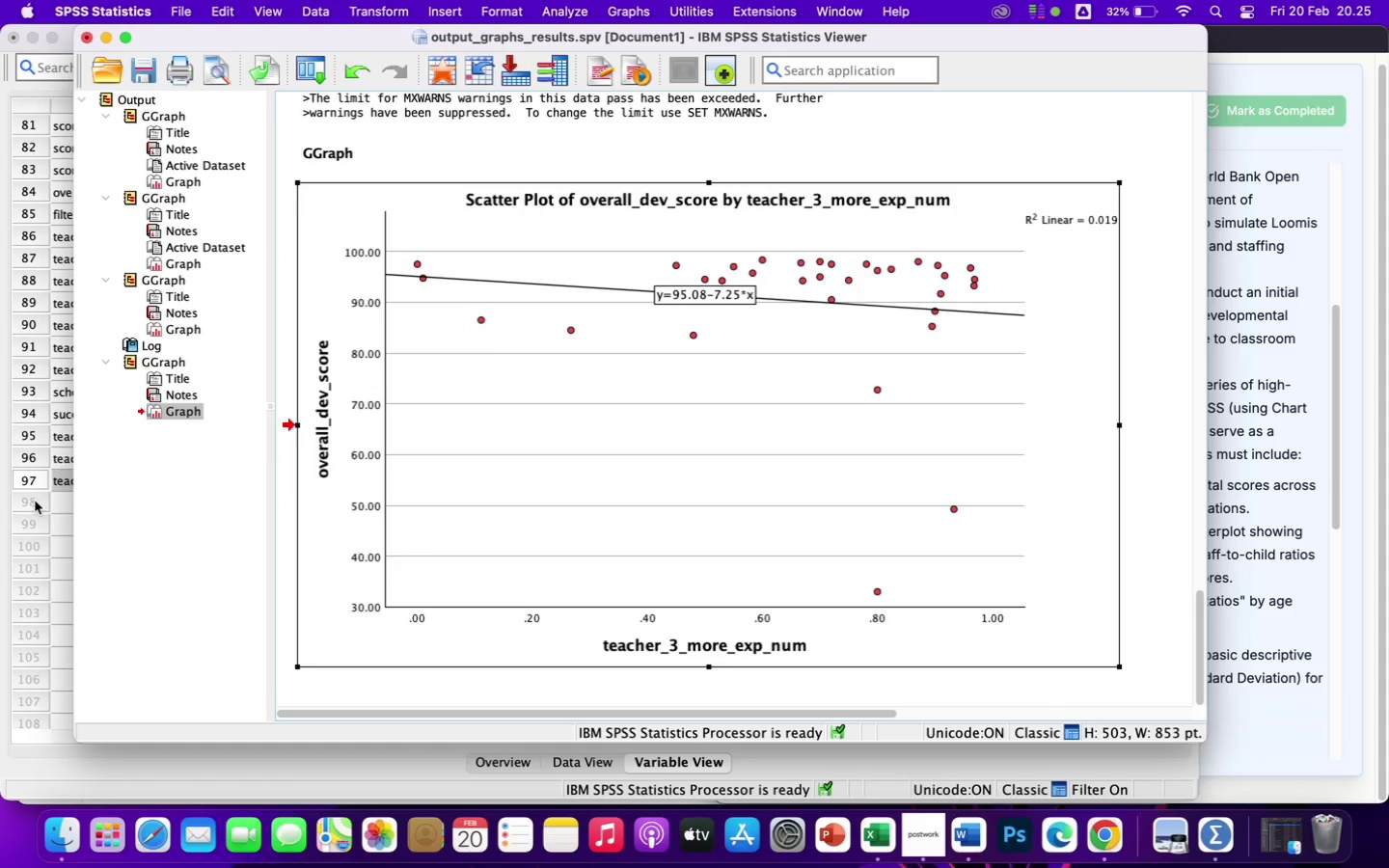 
left_click([25, 517])
 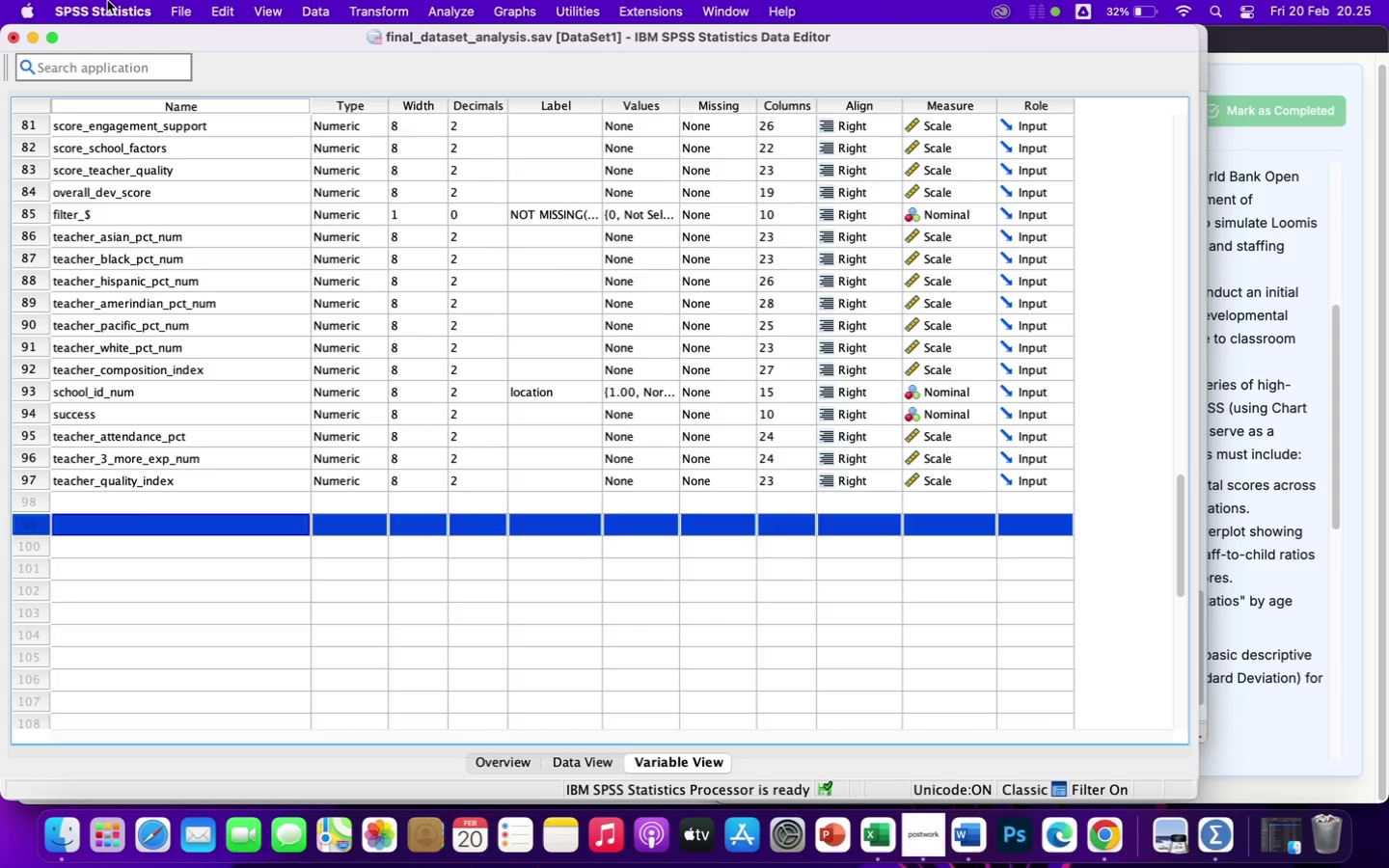 
wait(41.85)
 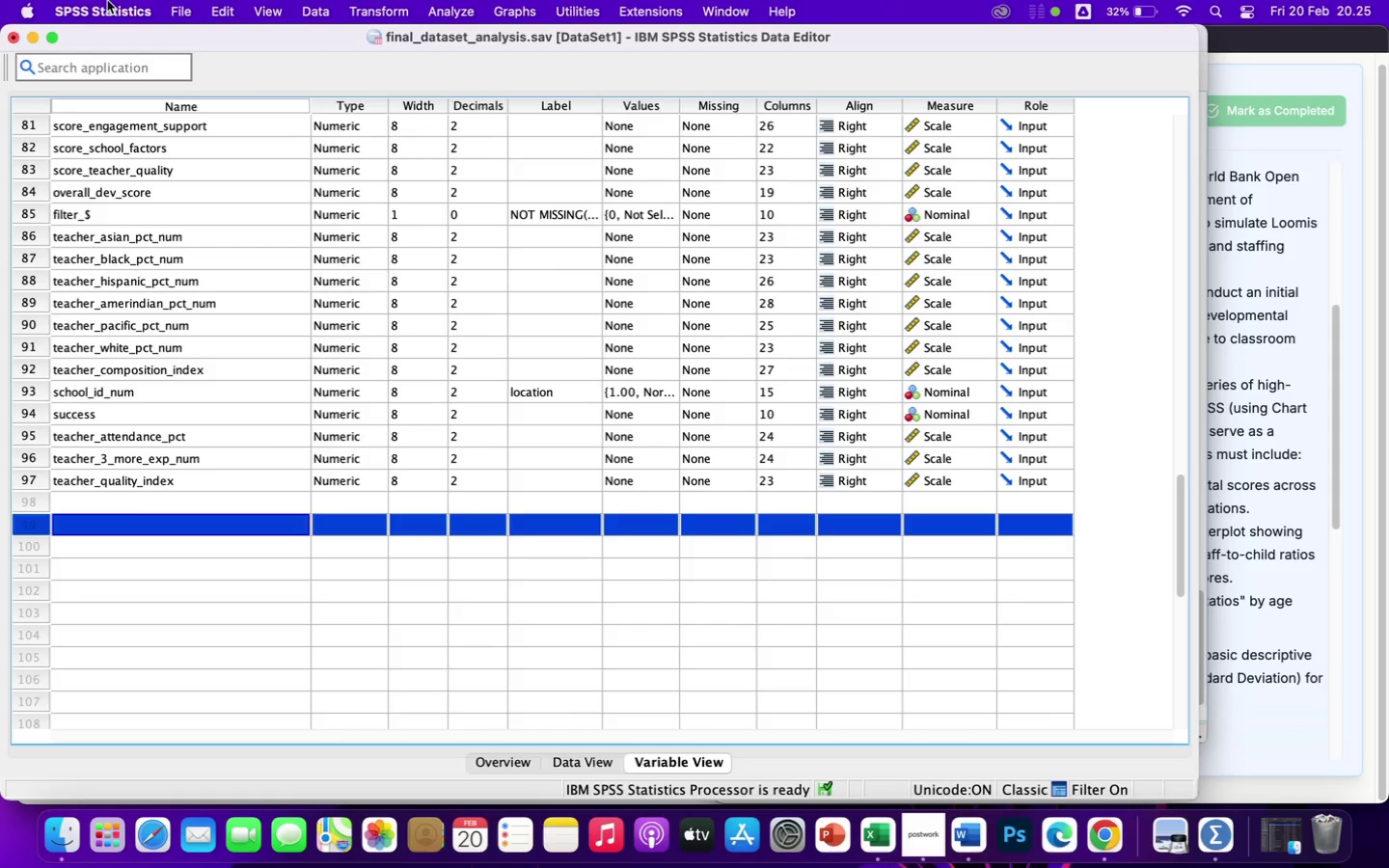 
left_click([513, 8])
 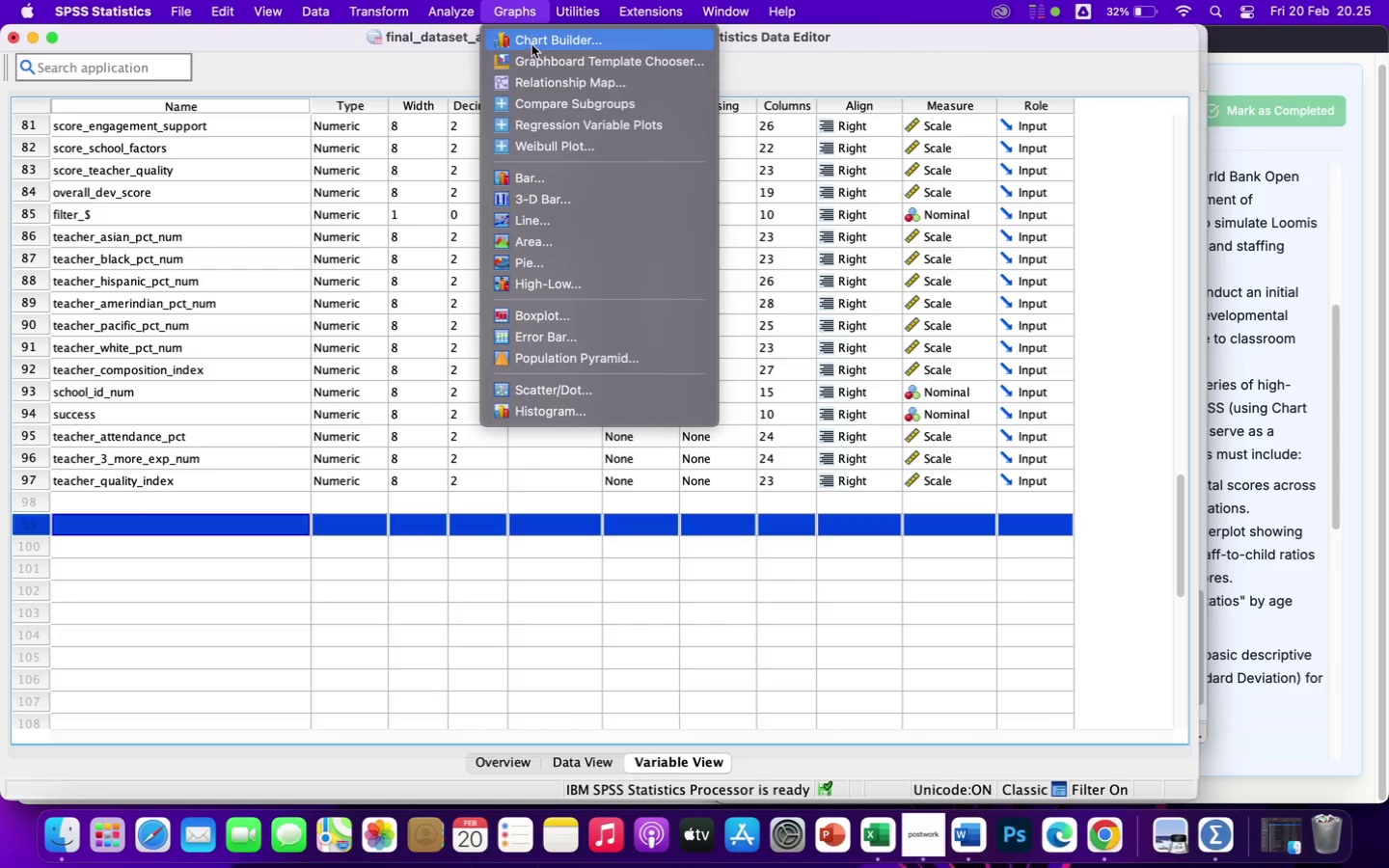 
left_click([531, 44])
 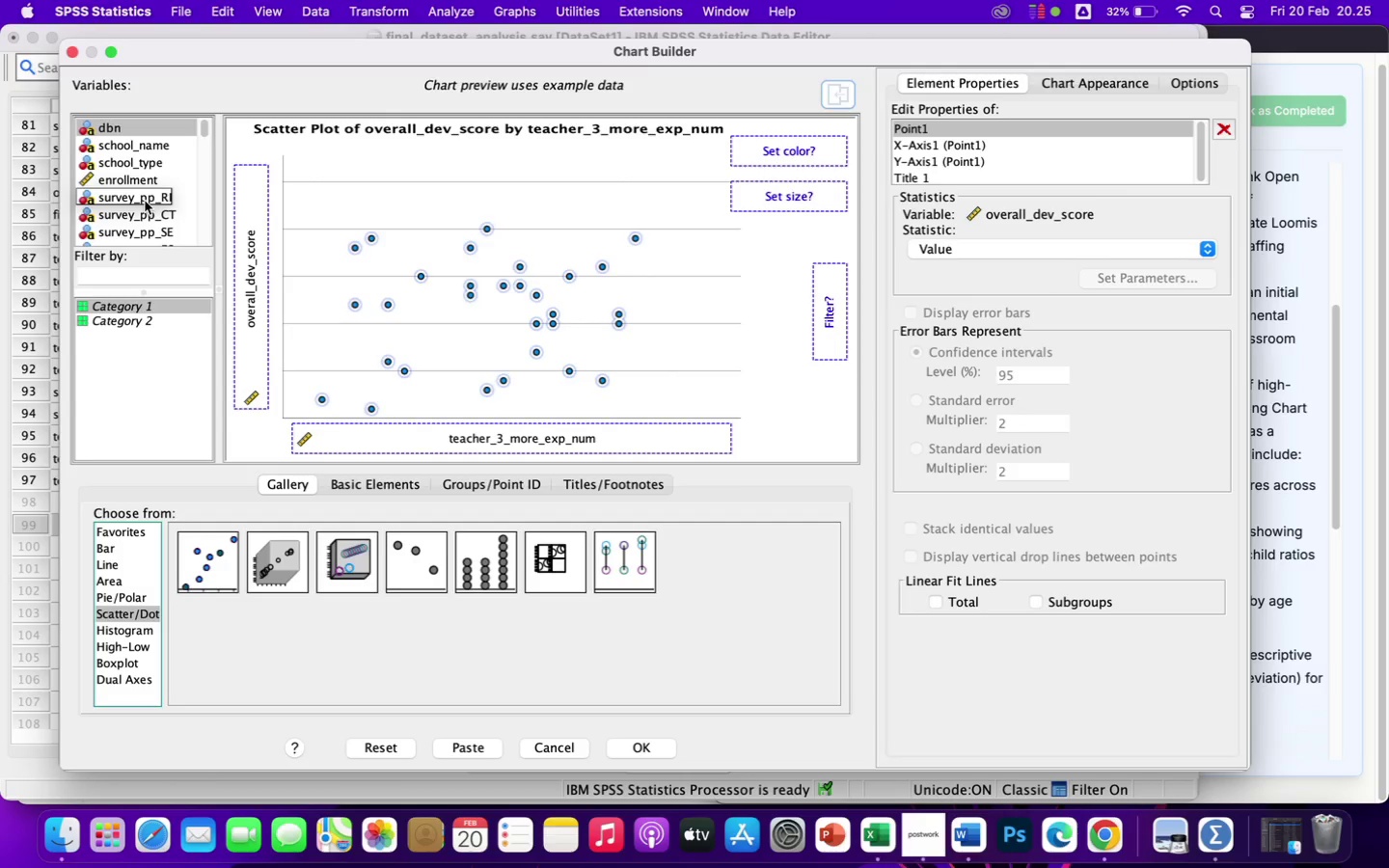 
wait(11.88)
 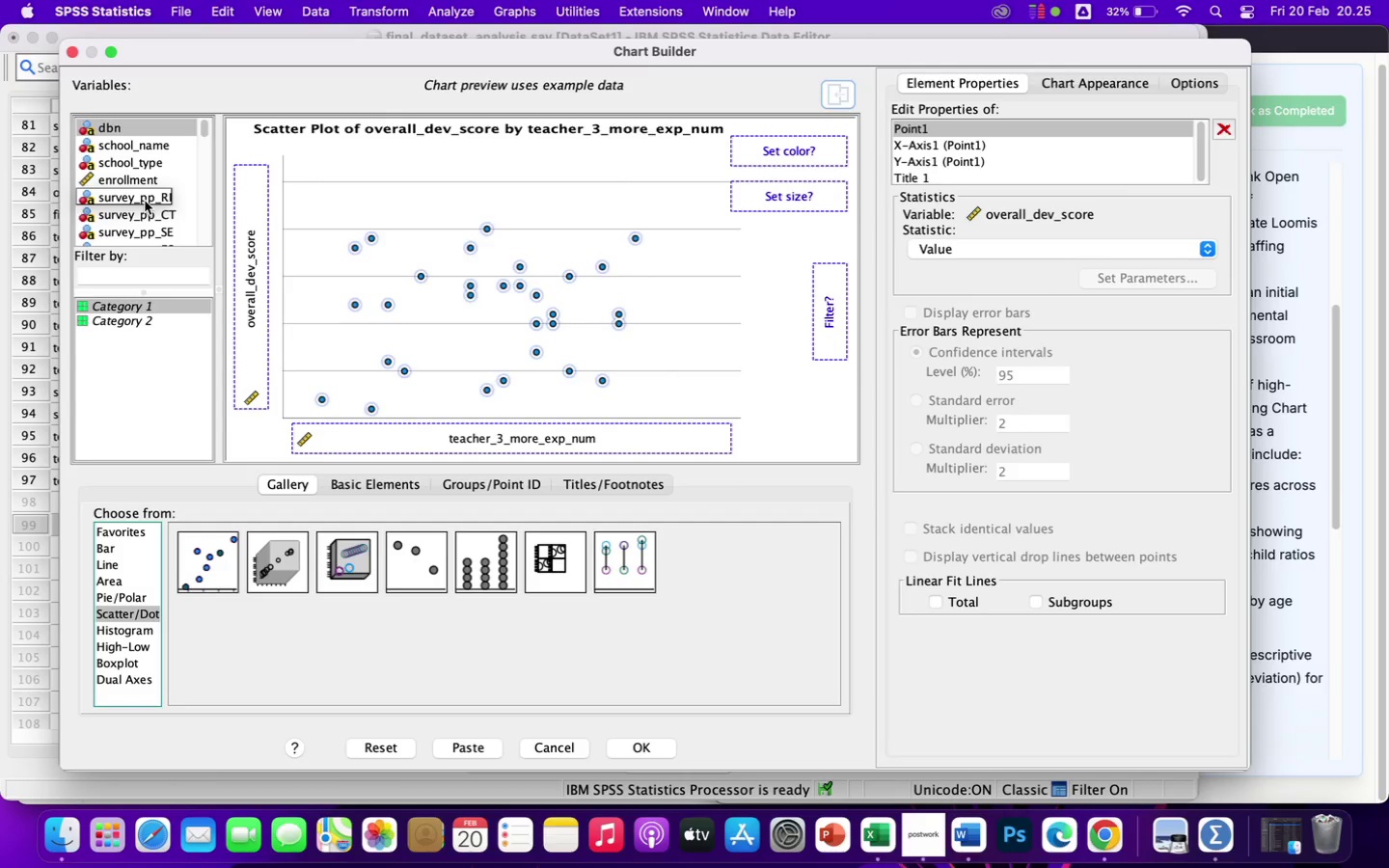 
scroll: coordinate [138, 218], scroll_direction: down, amount: 129.0
 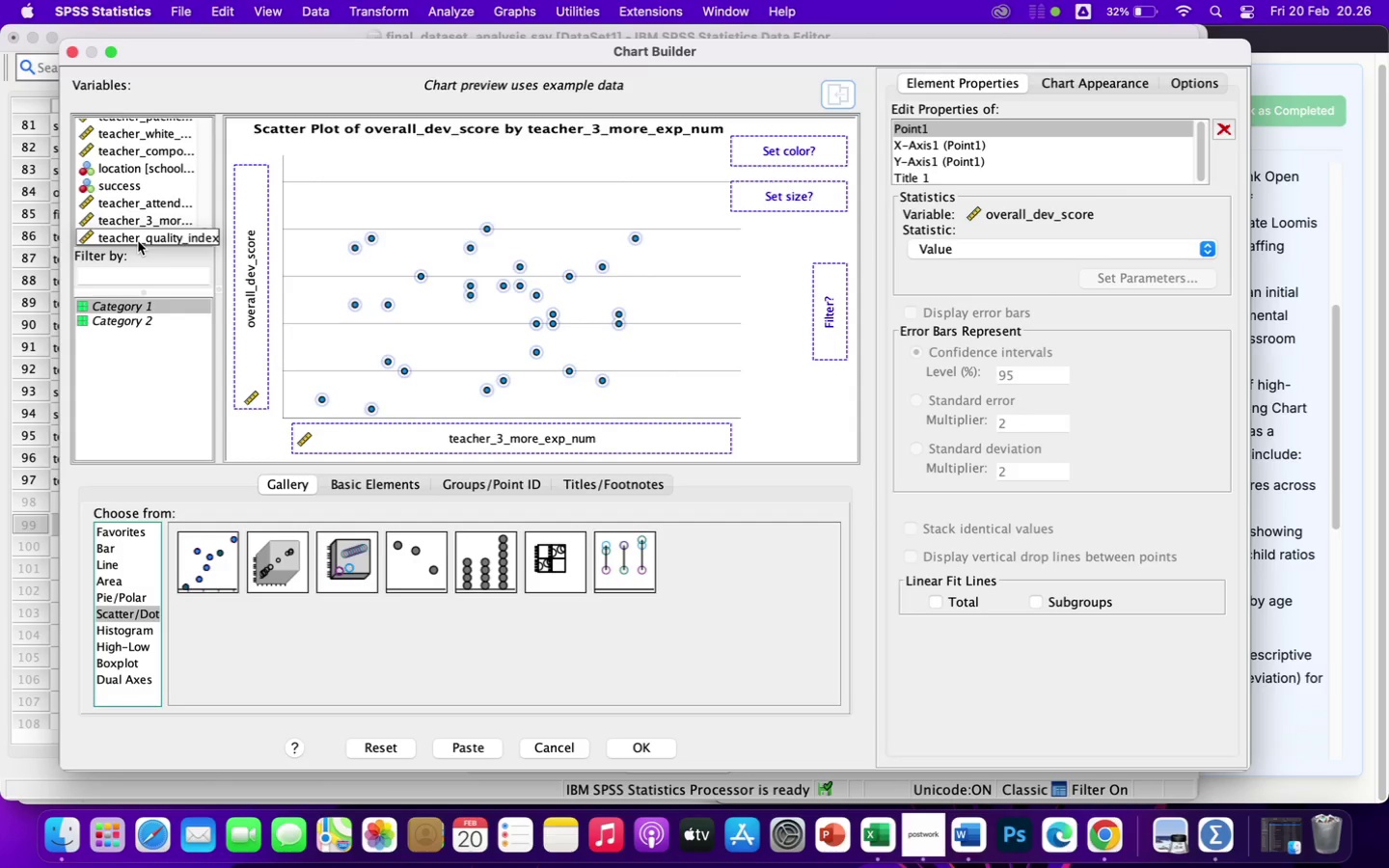 
left_click([138, 241])
 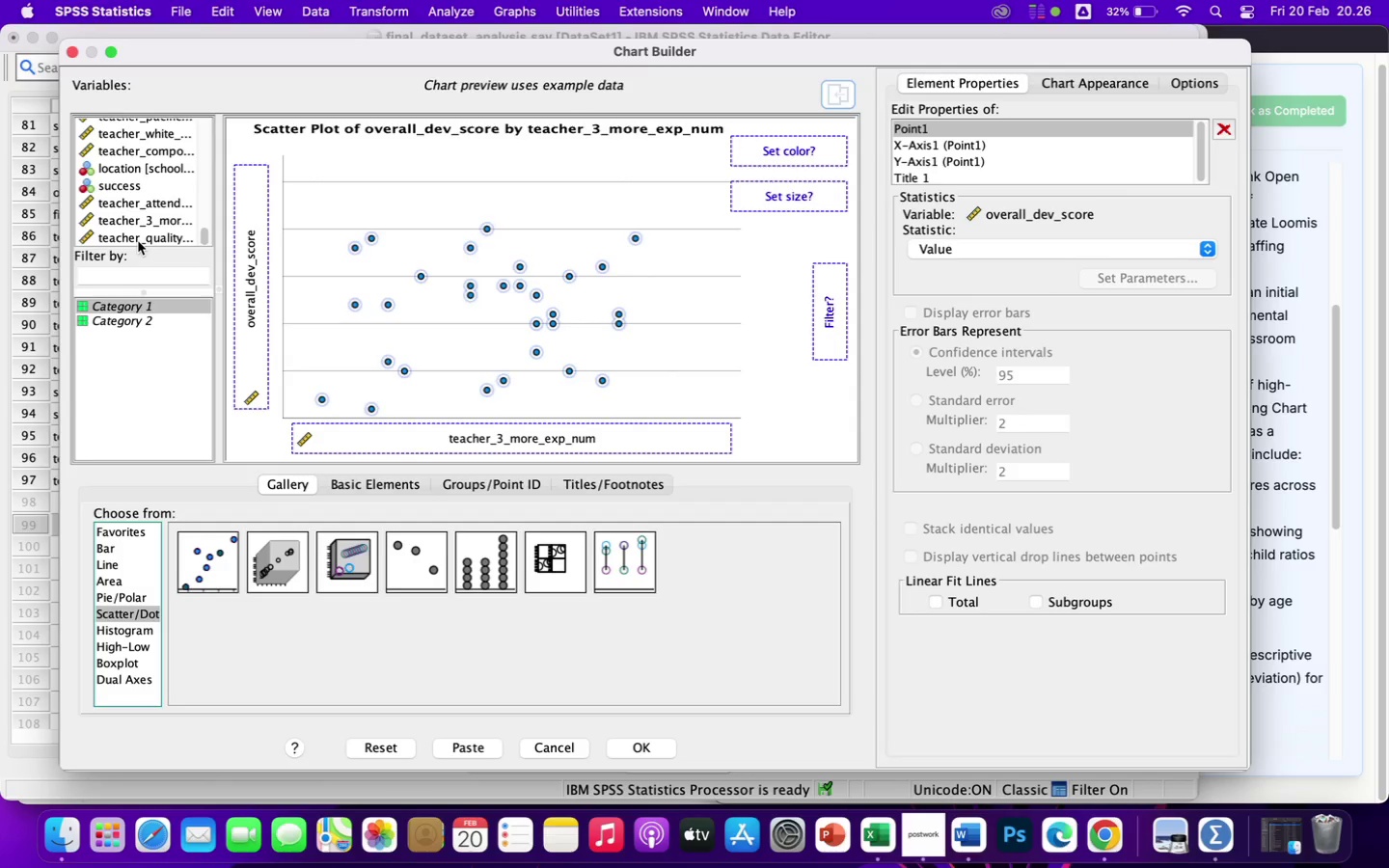 
left_click([138, 241])
 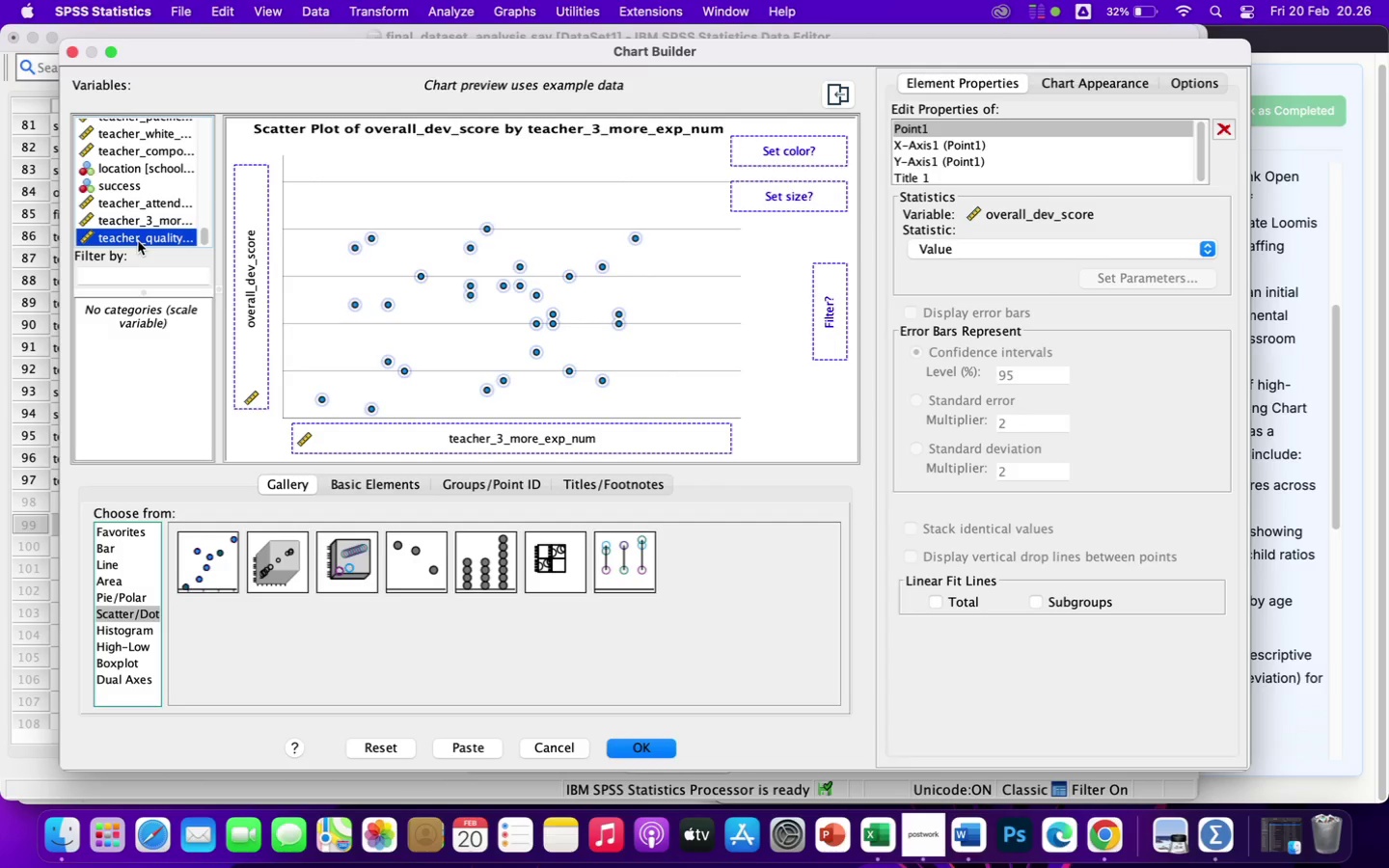 
left_click_drag(start_coordinate=[138, 241], to_coordinate=[334, 432])
 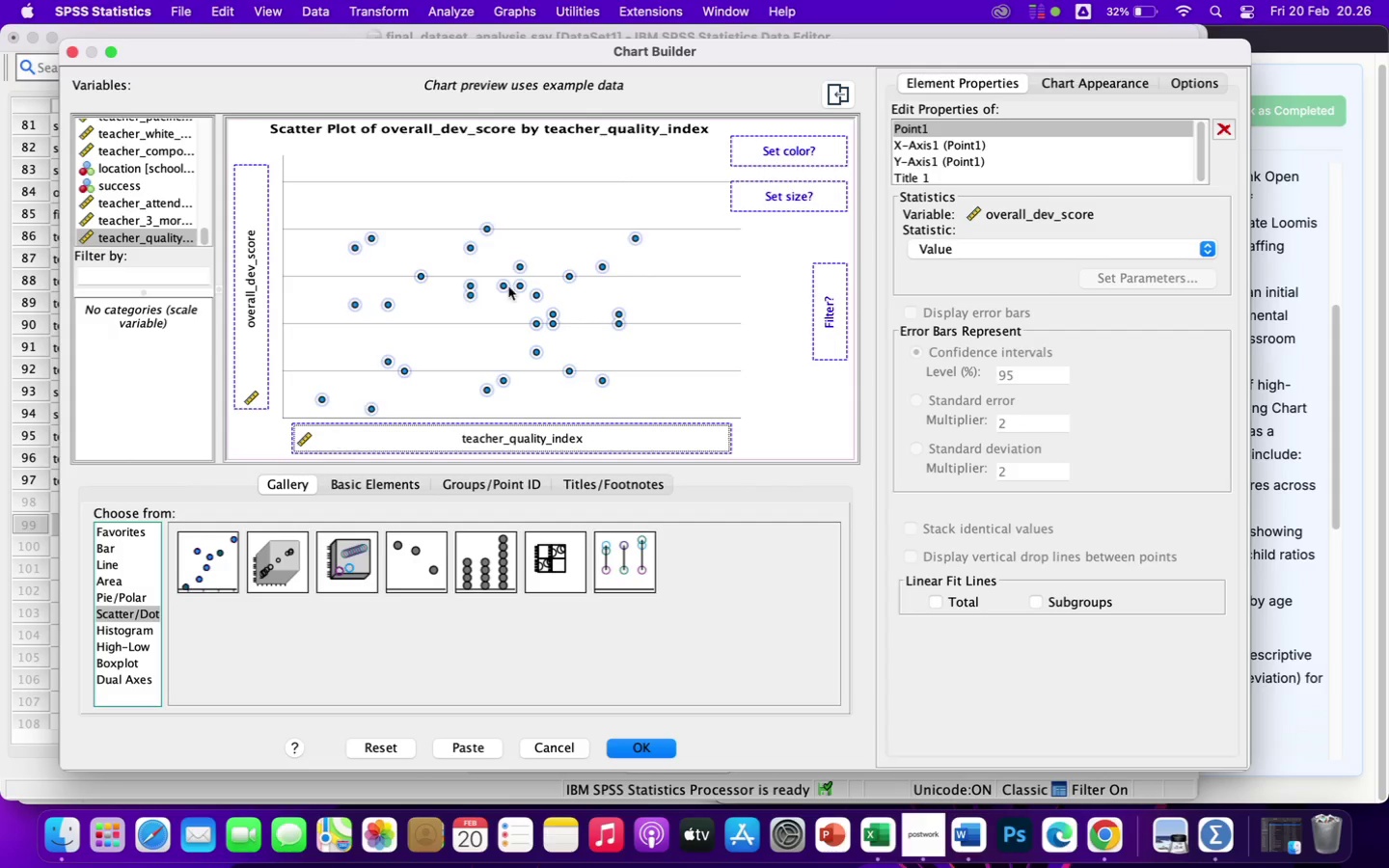 
wait(6.2)
 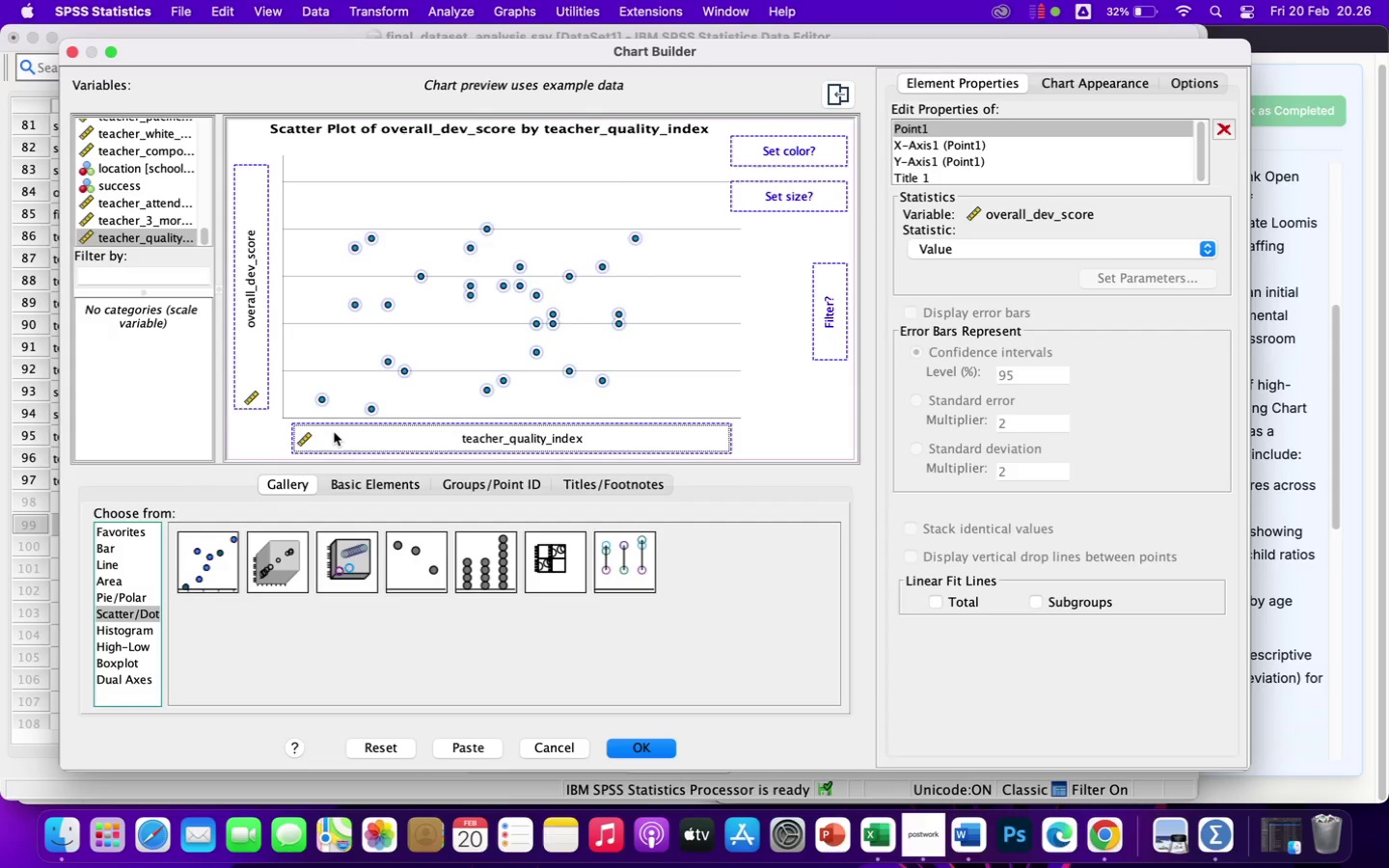 
left_click([540, 123])
 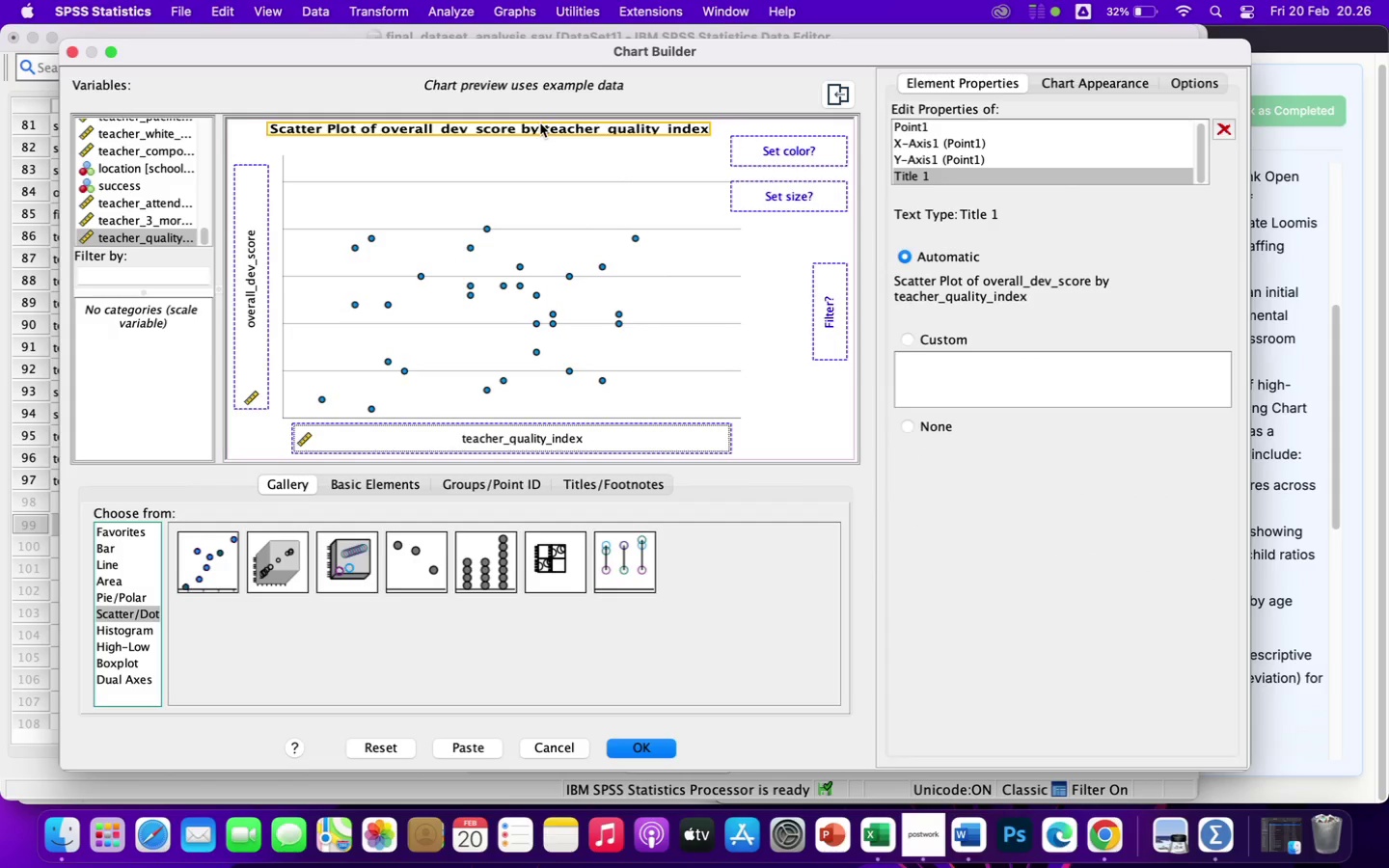 
double_click([540, 123])
 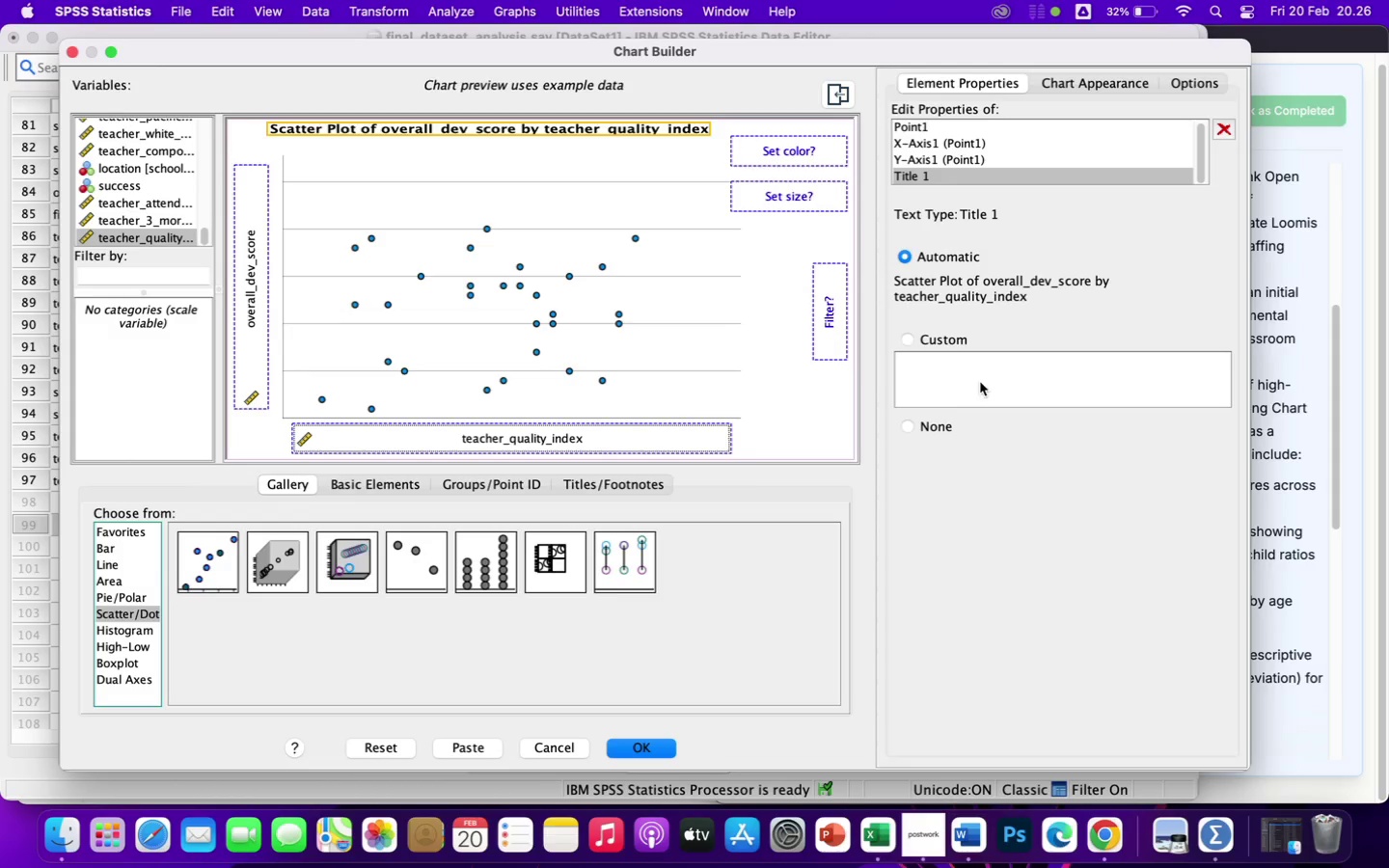 
left_click([964, 371])
 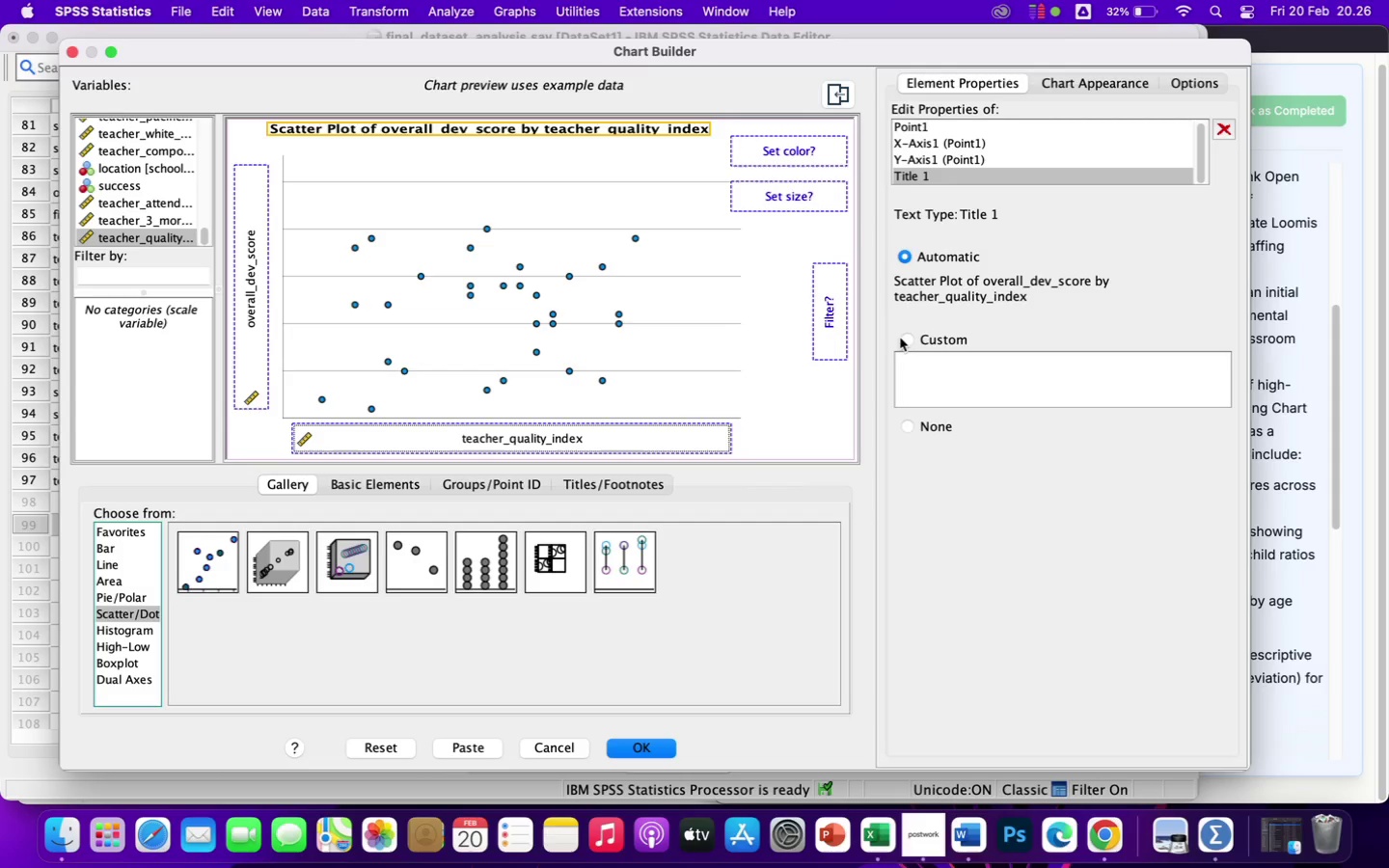 
left_click([907, 339])
 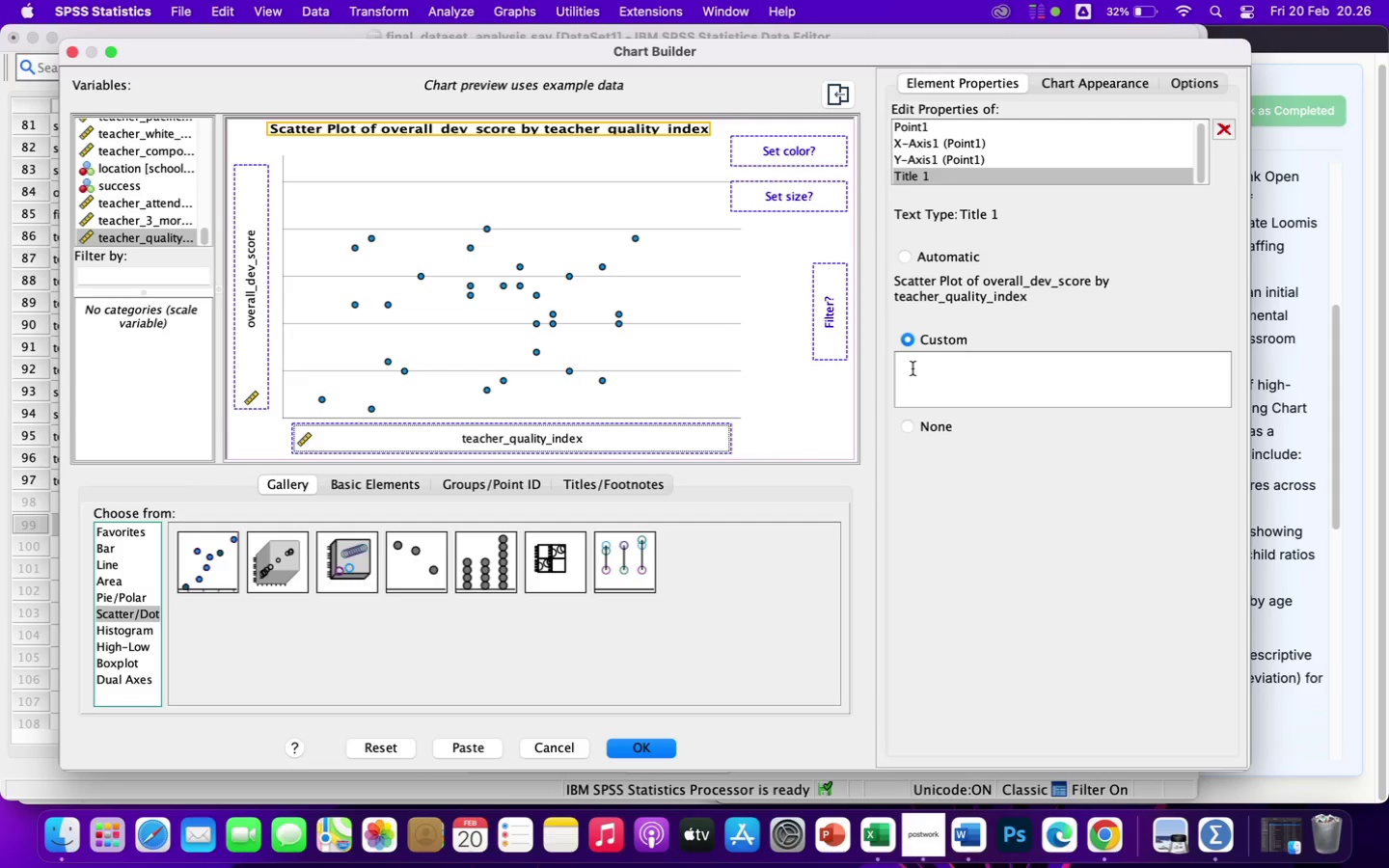 
left_click([912, 368])
 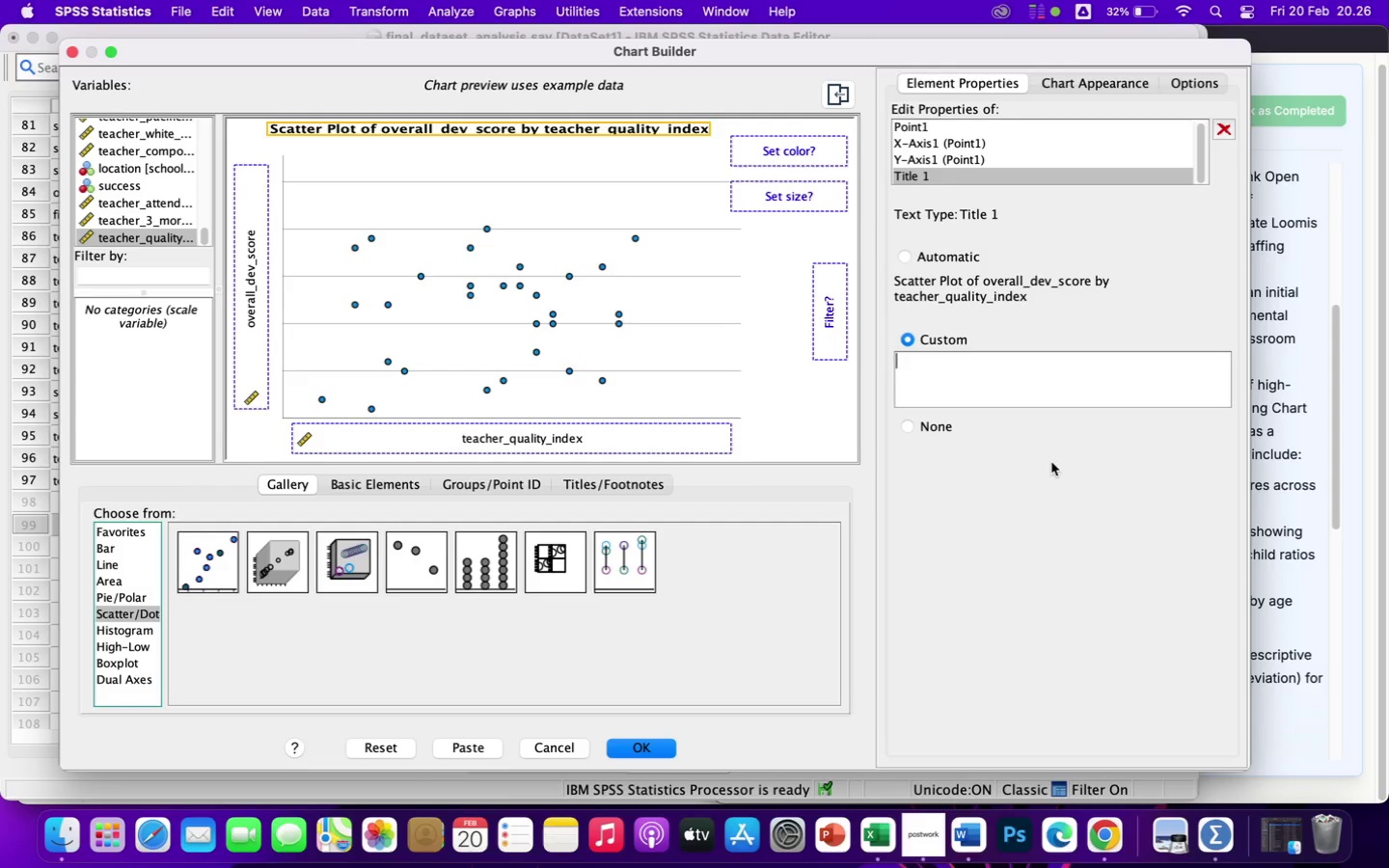 
type(Relationship)
key(Backspace)
key(Backspace)
key(Backspace)
key(Backspace)
type(ELATIONSHIP)
 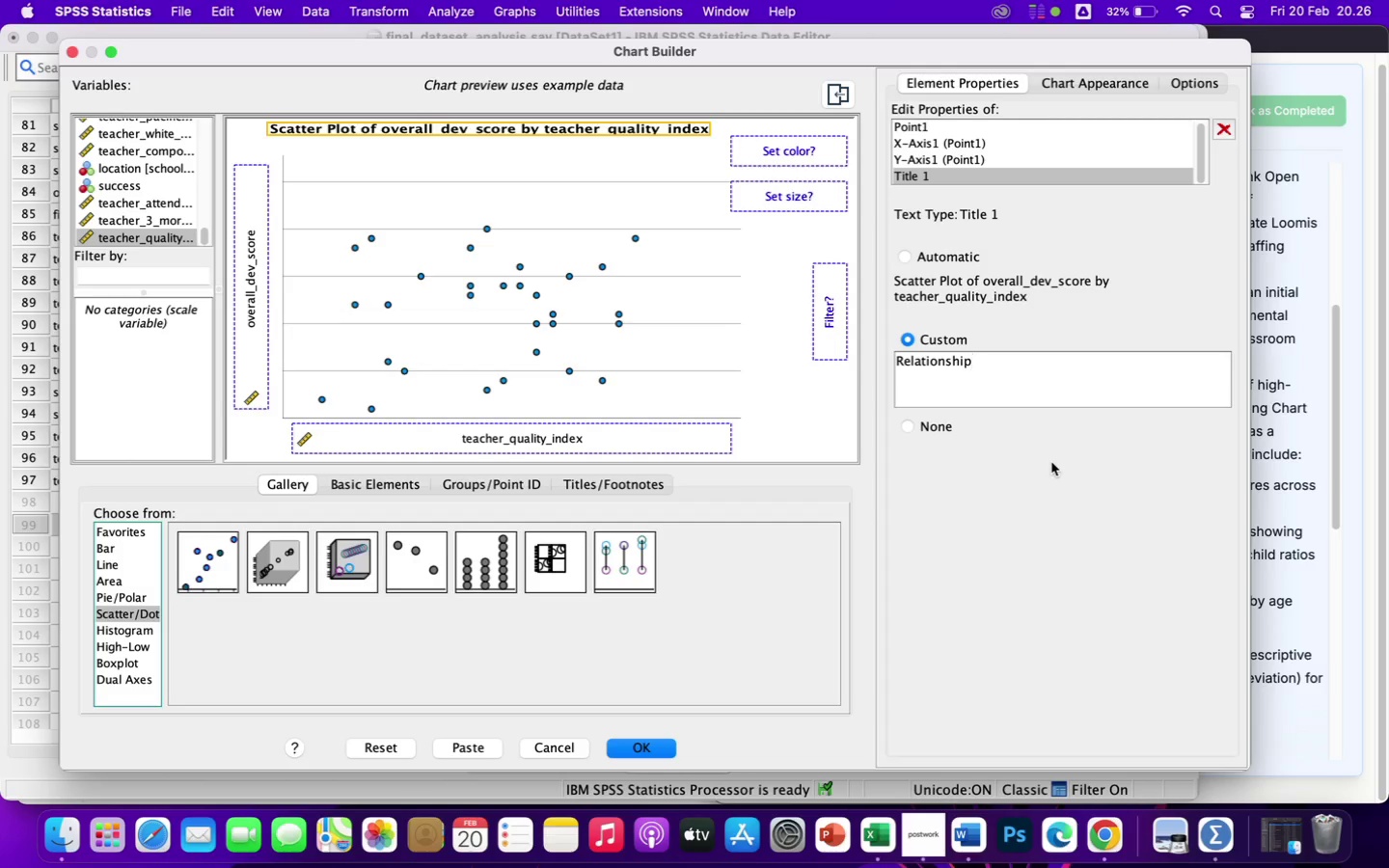 
wait(5.3)
 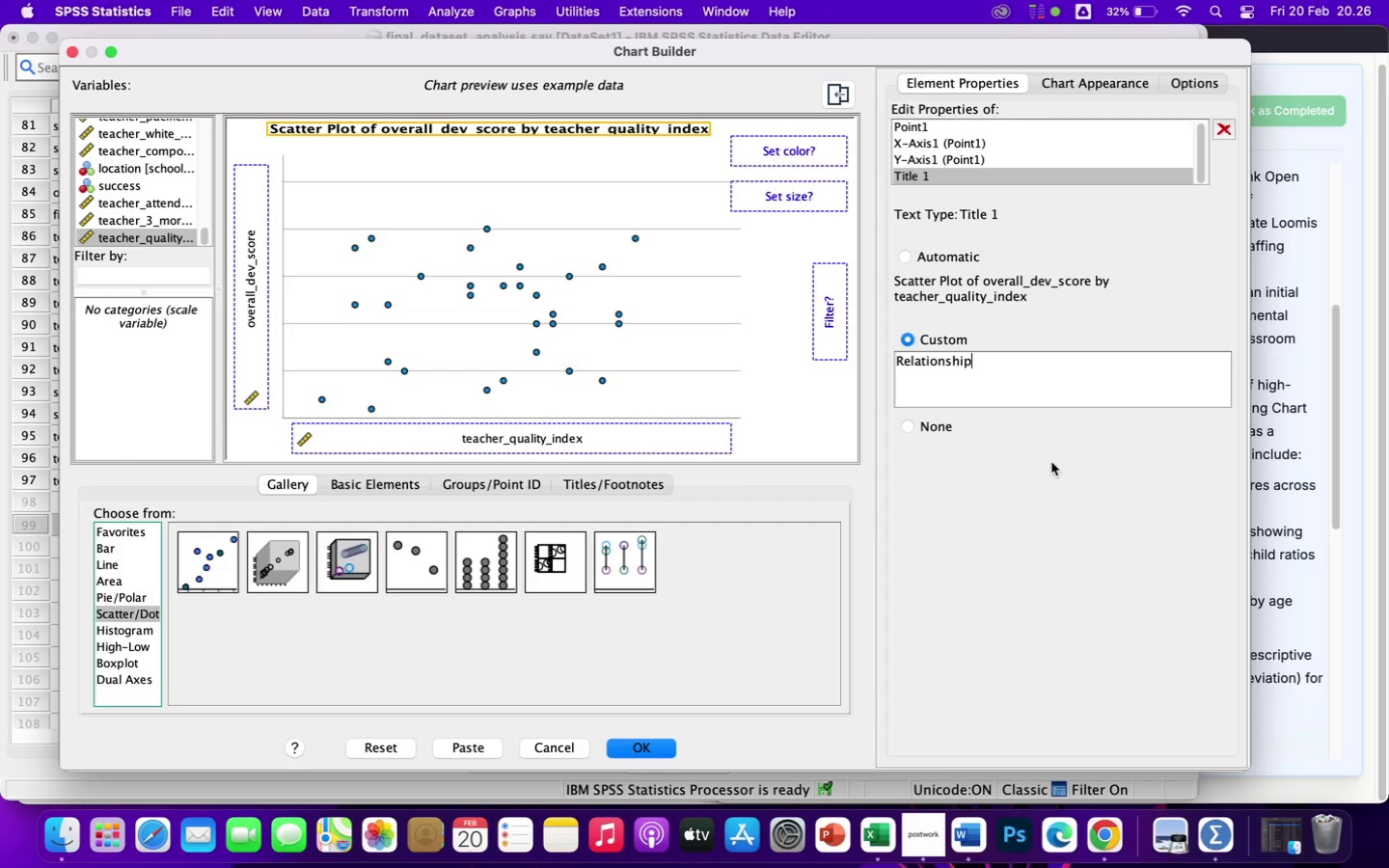 
type( Between Teacher Quality Index and Development Score)
 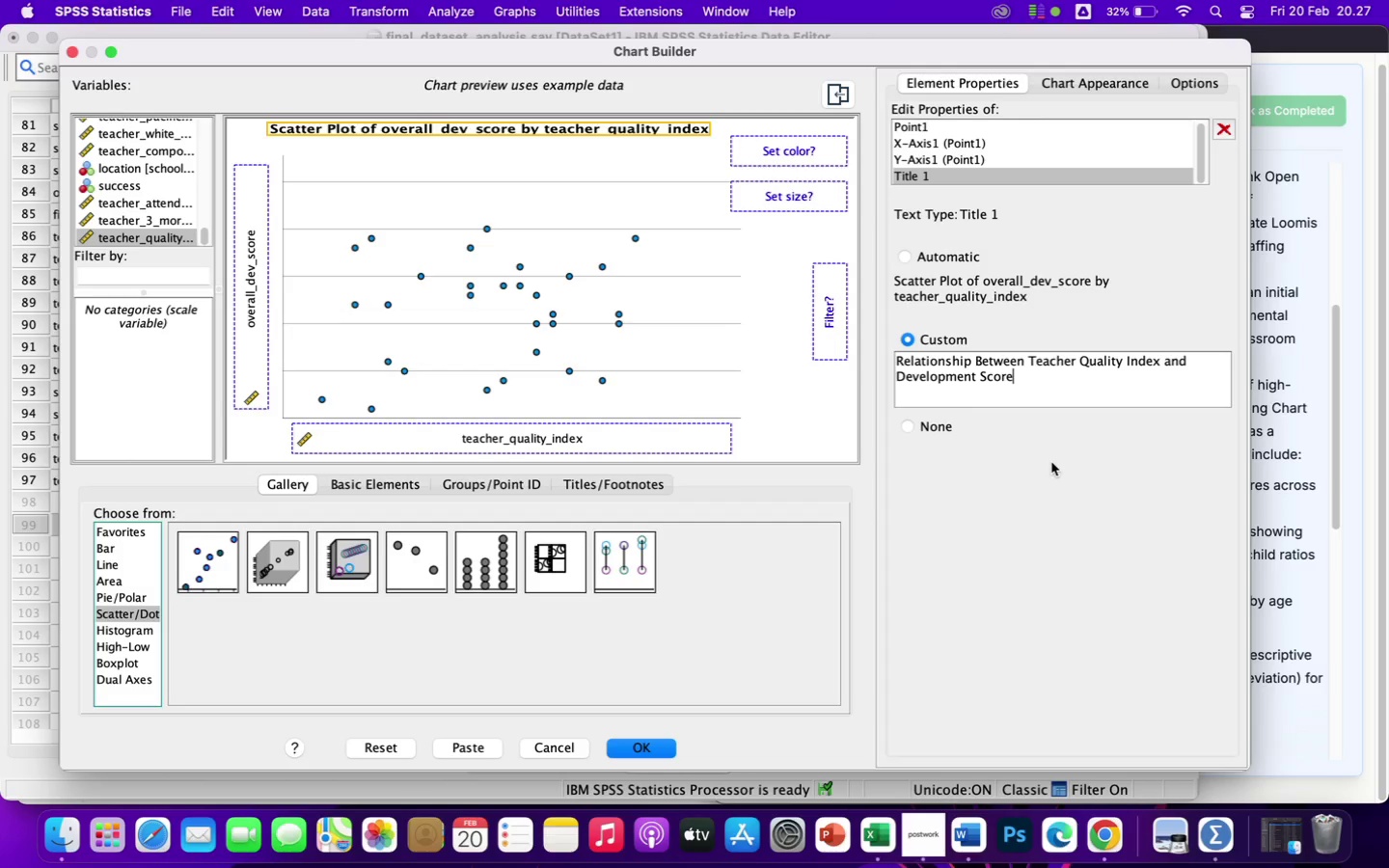 
wait(6.71)
 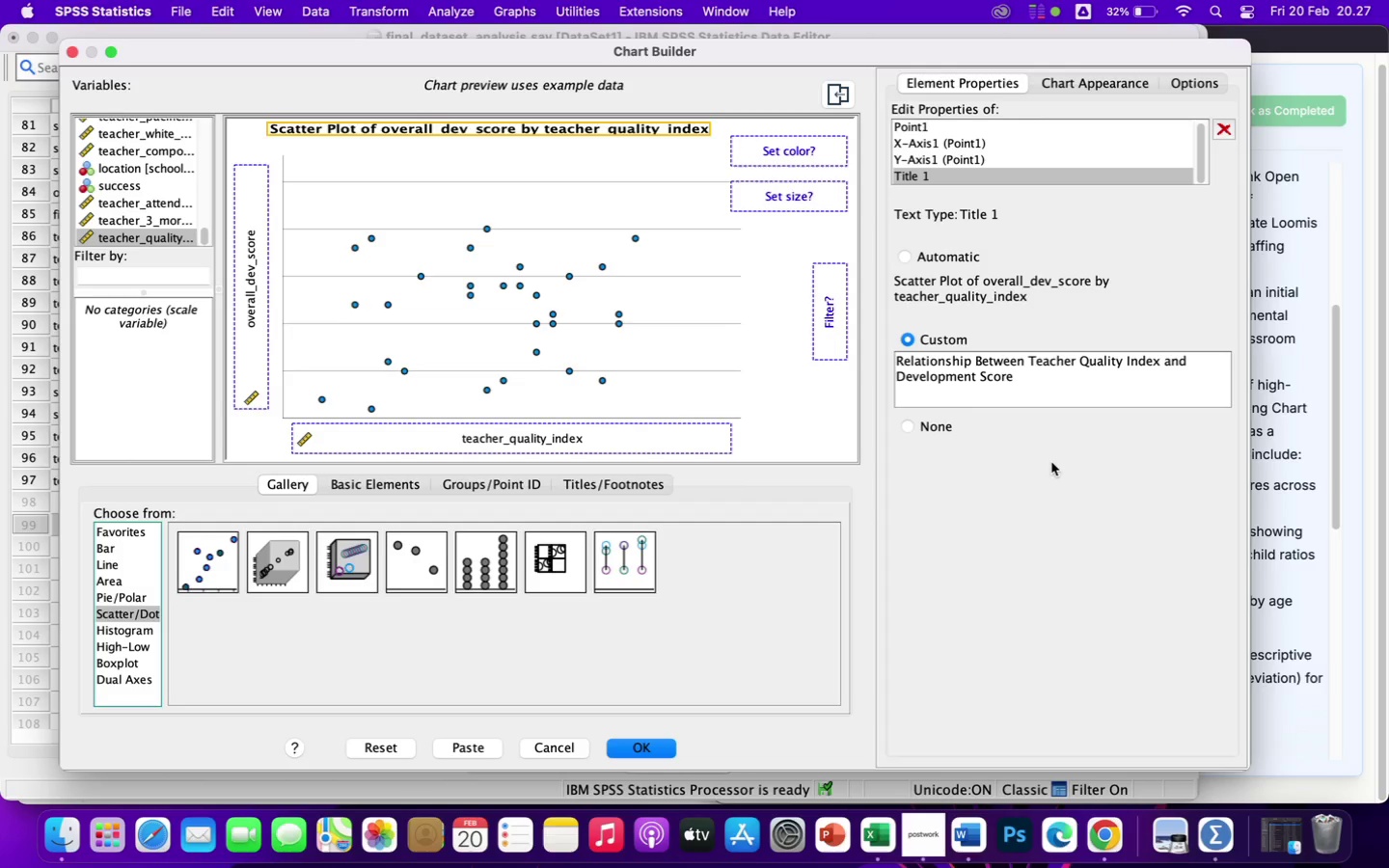 
left_click([1051, 462])
 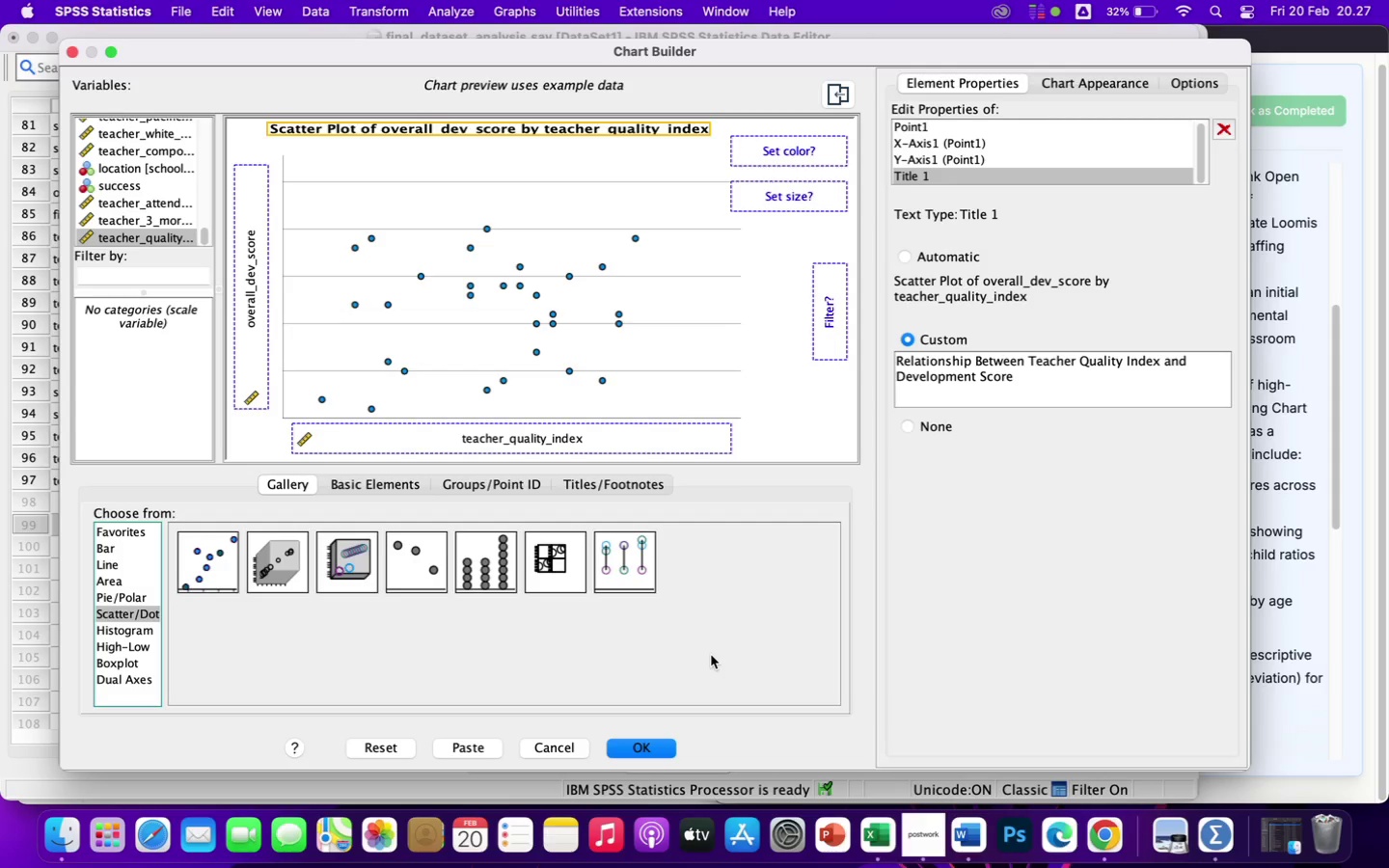 
wait(9.27)
 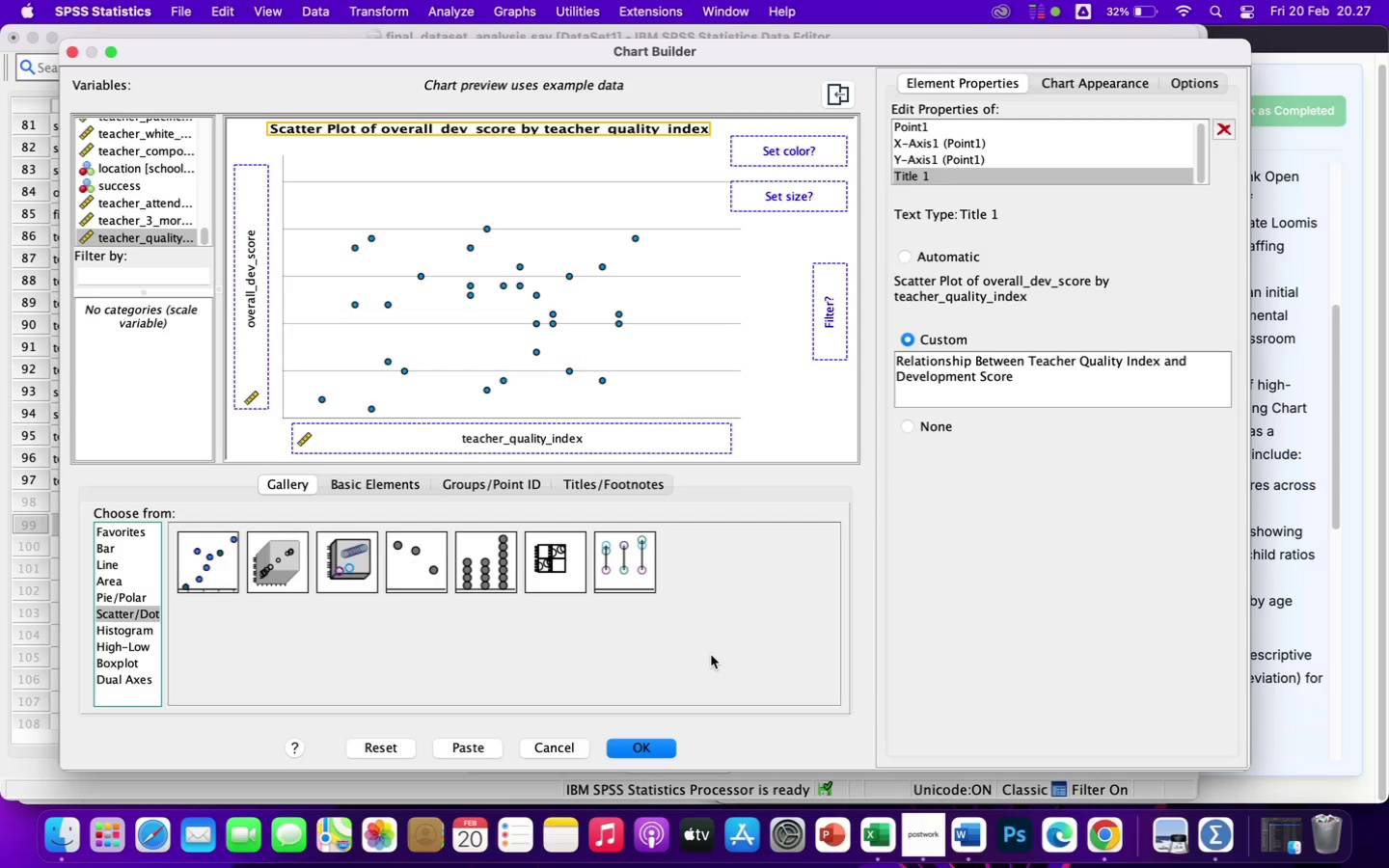 
double_click([671, 434])
 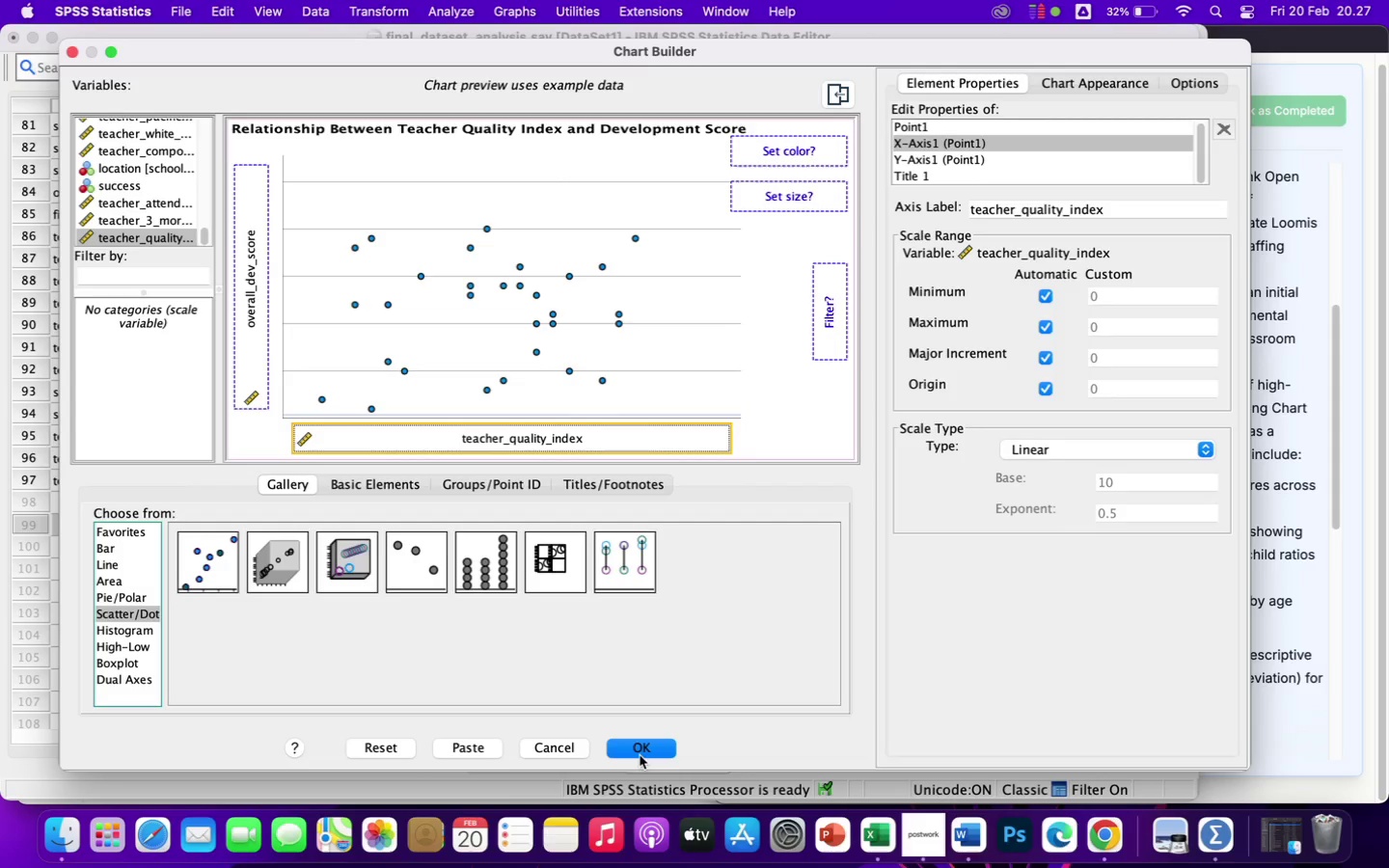 
left_click([645, 752])
 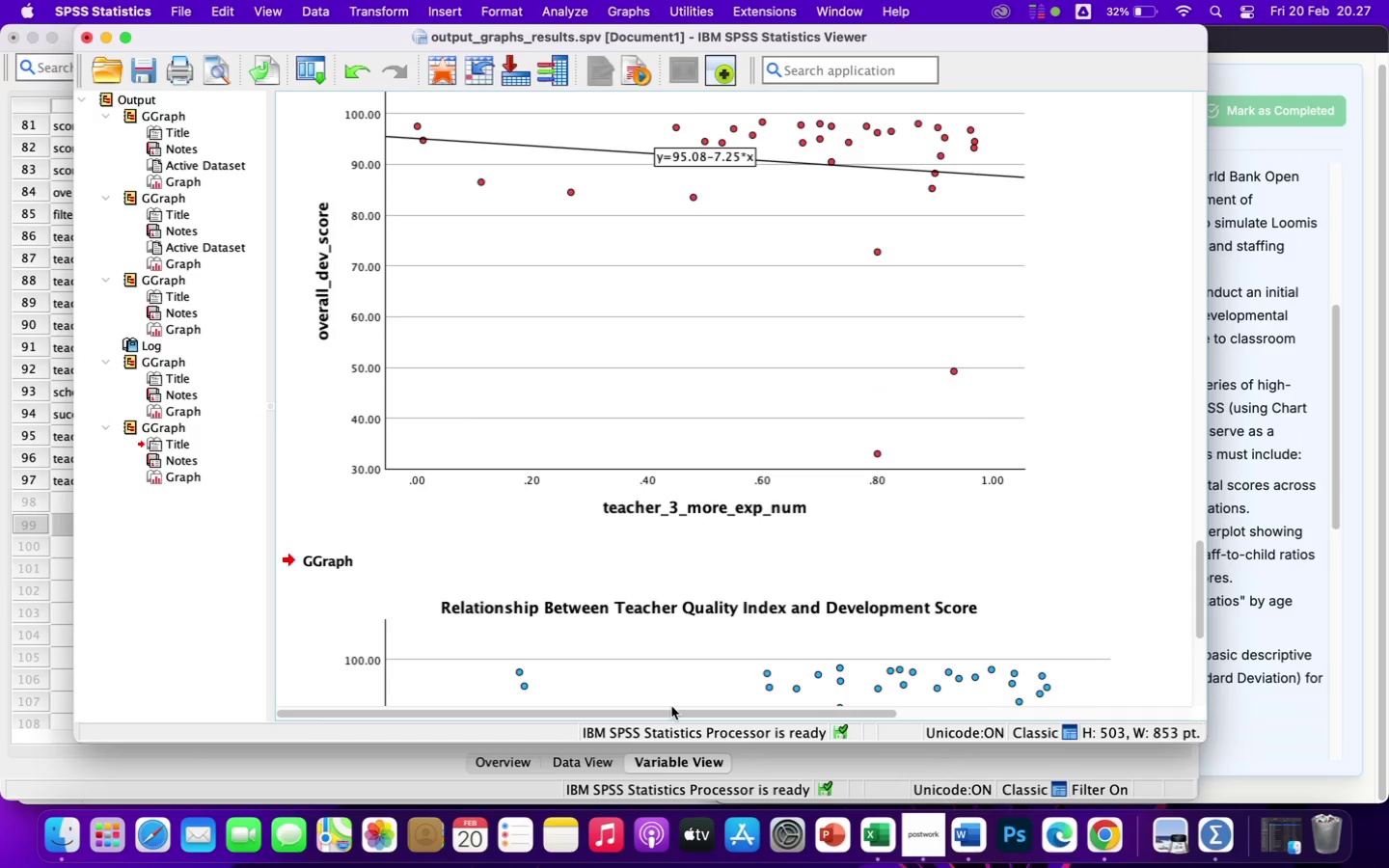 
scroll: coordinate [746, 533], scroll_direction: down, amount: 12.0
 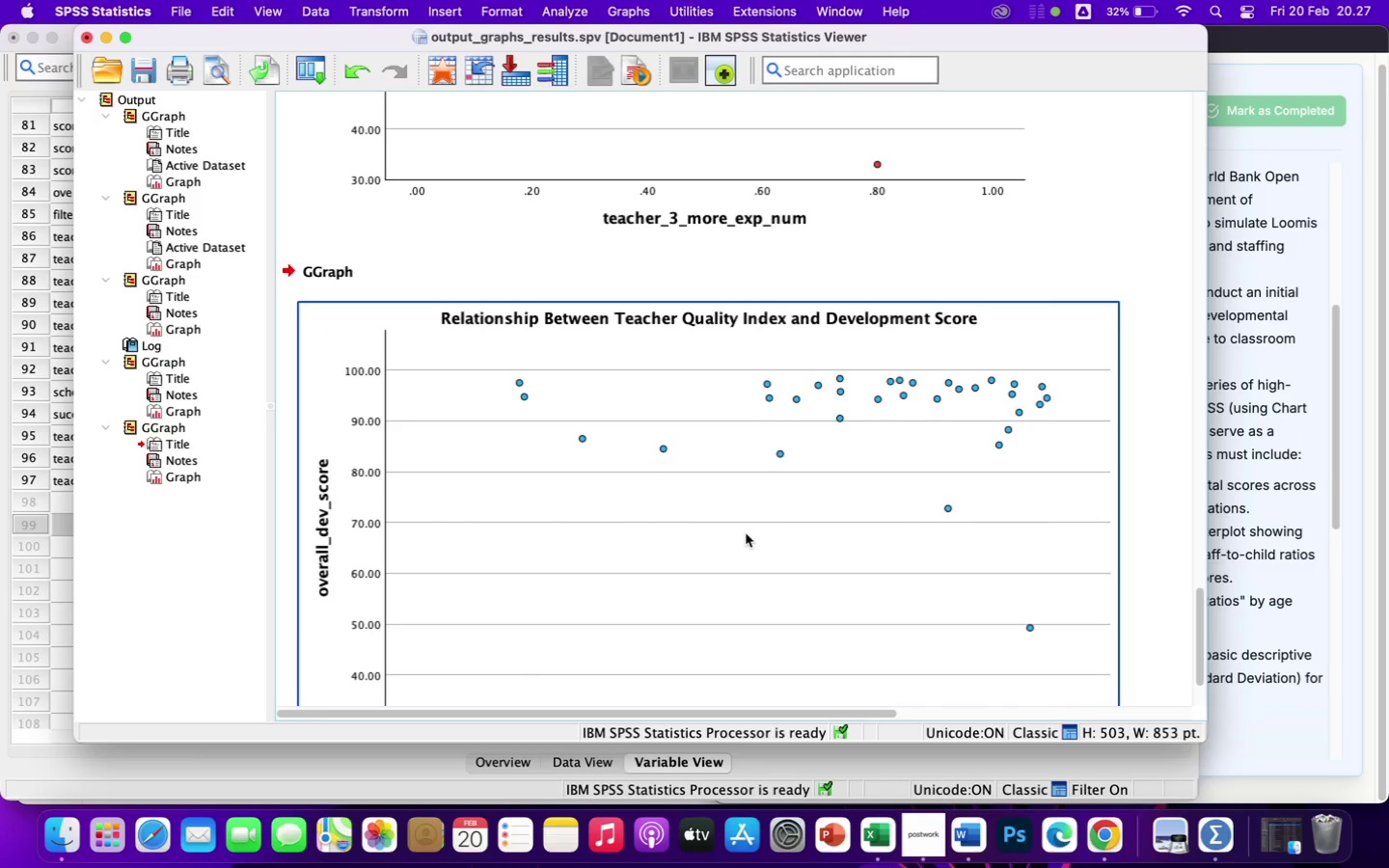 
wait(9.16)
 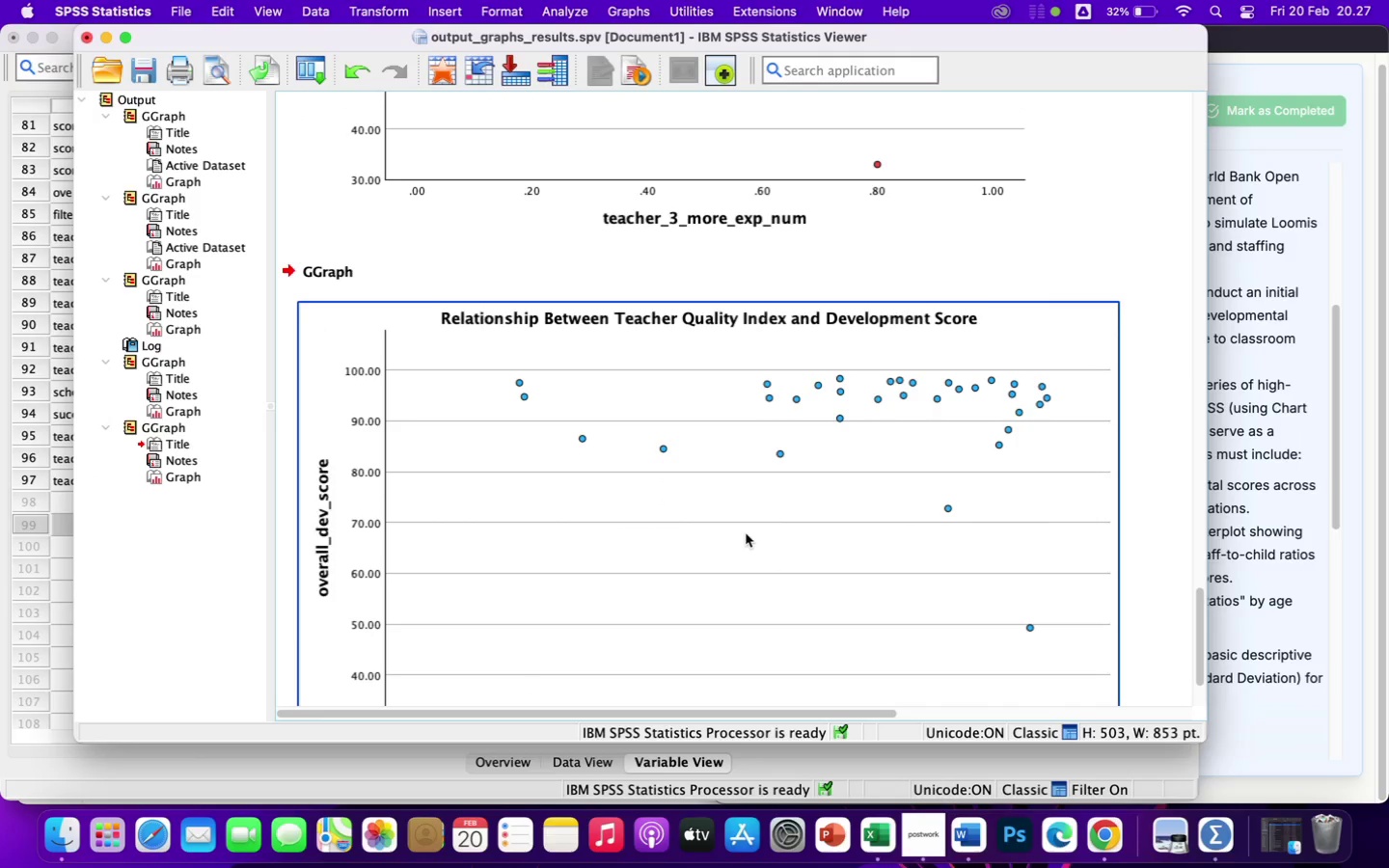 
double_click([484, 443])
 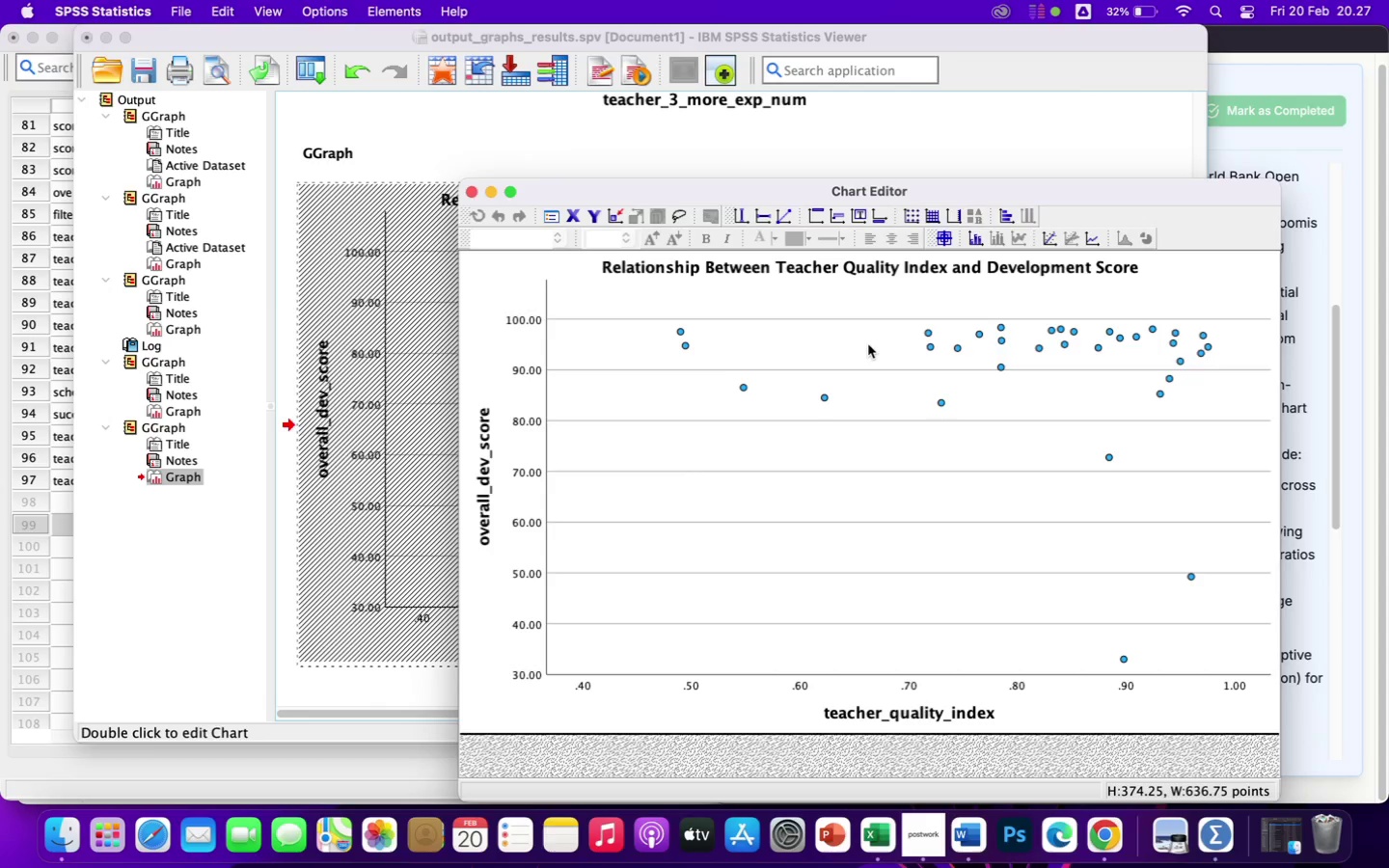 
wait(15.15)
 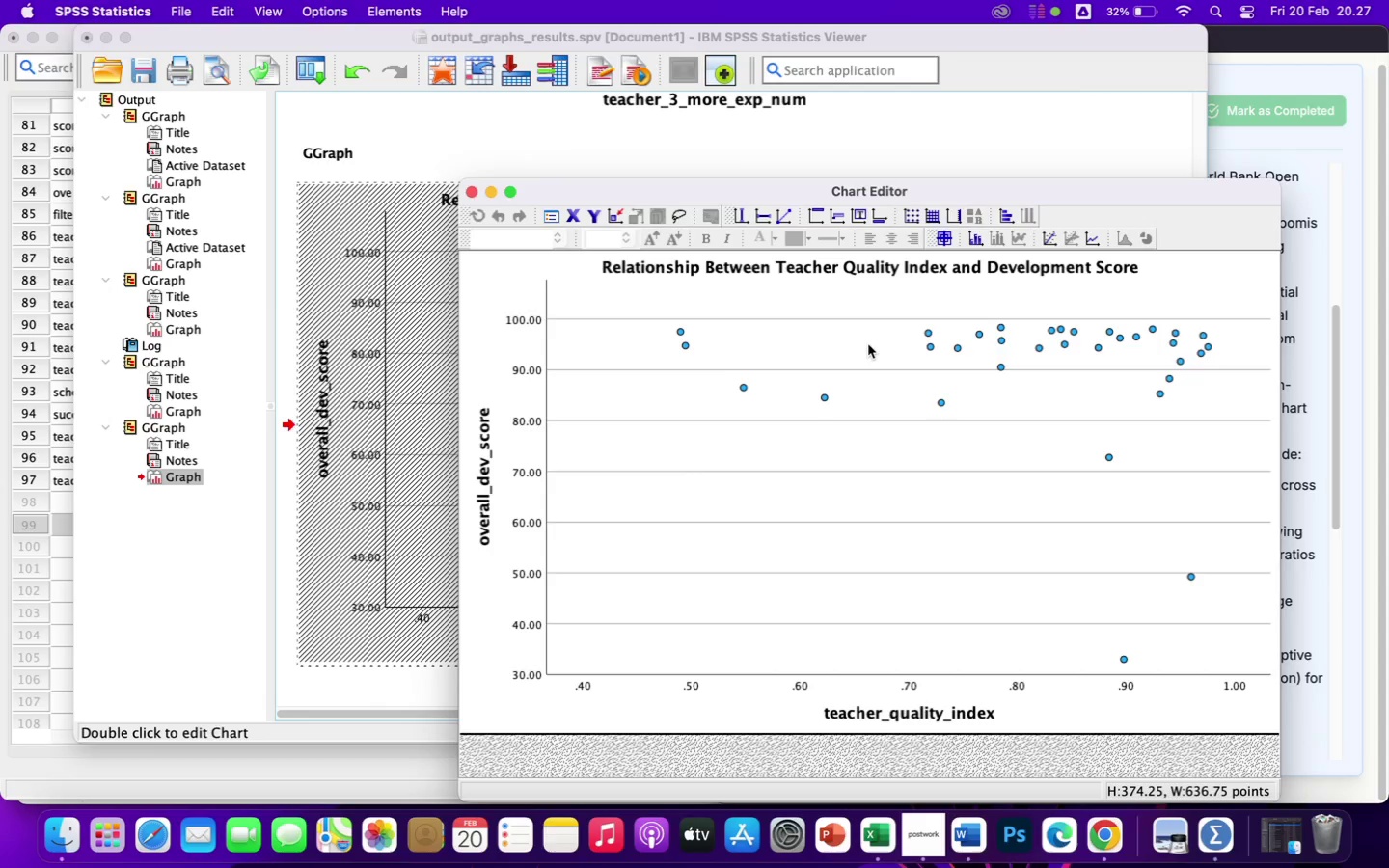 
left_click([381, 9])
 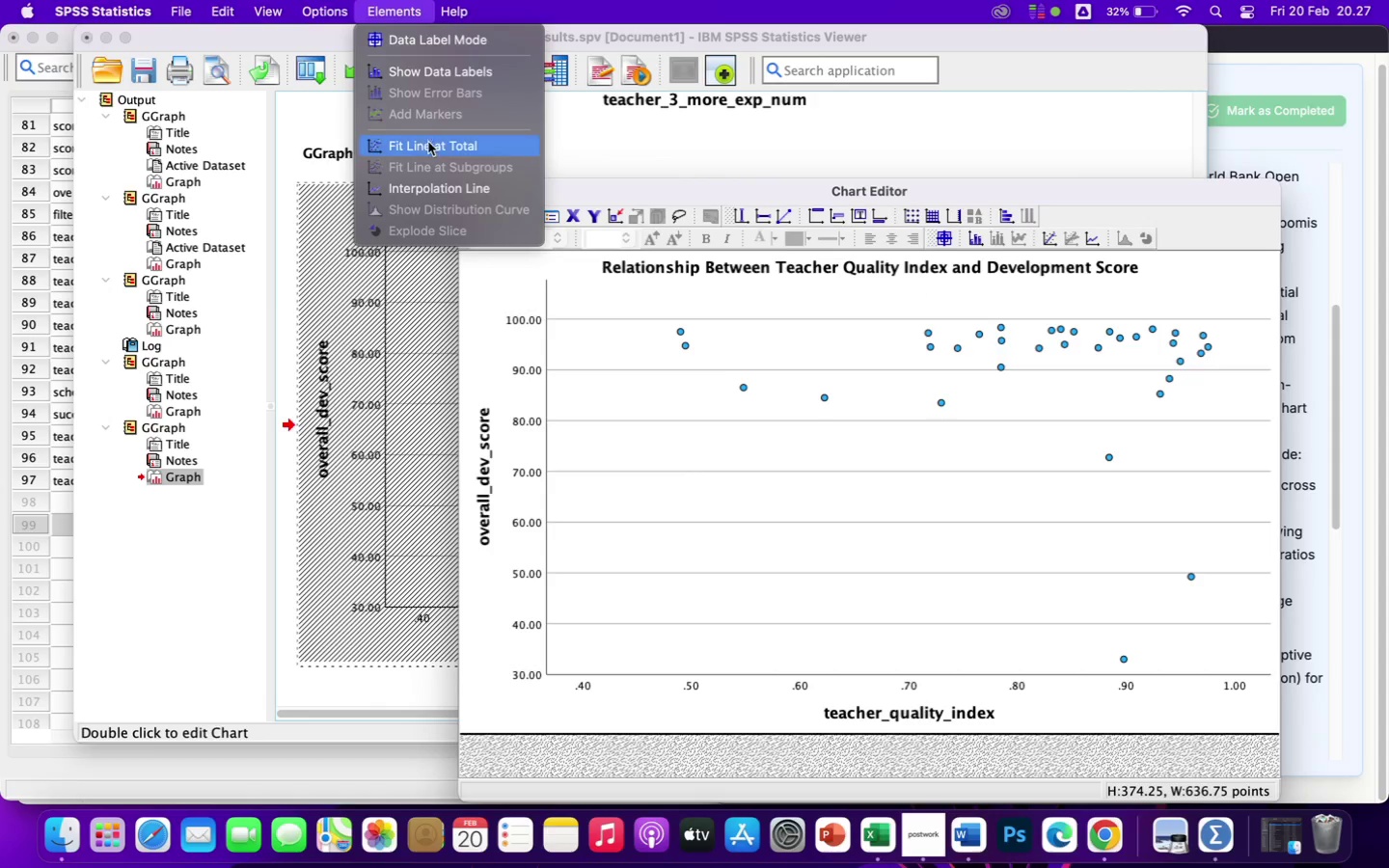 
left_click([431, 146])
 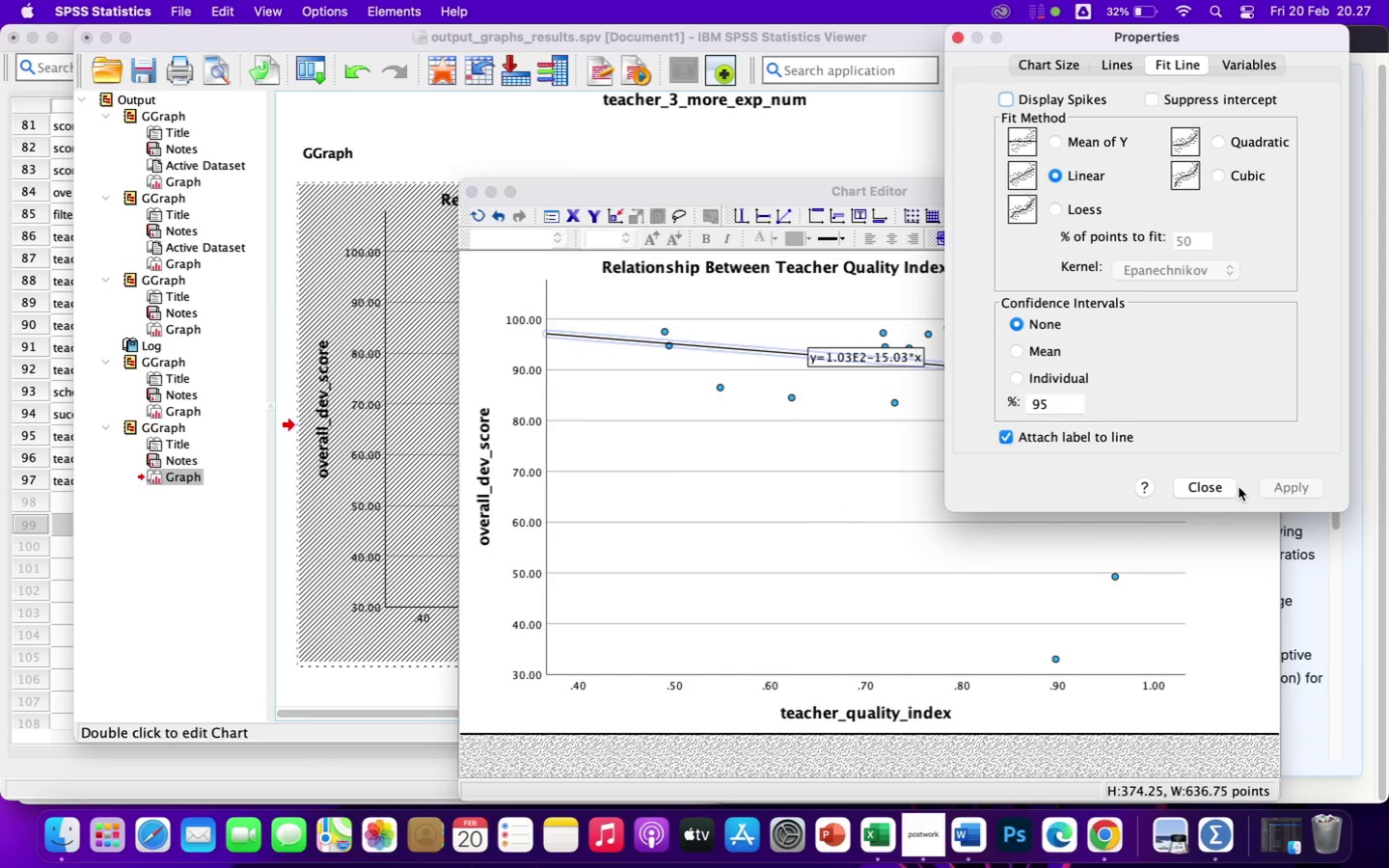 
left_click([1224, 489])
 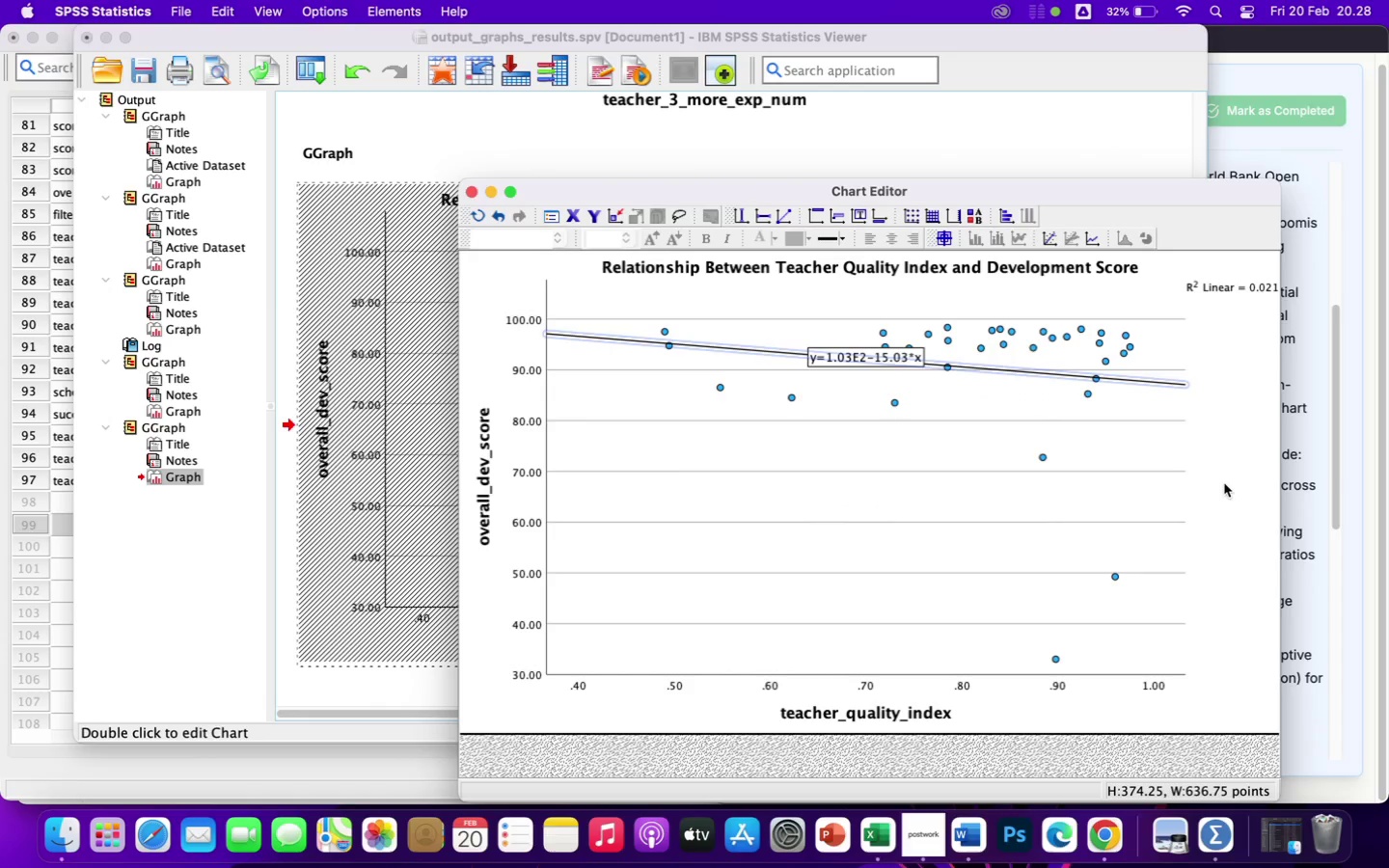 
wait(7.53)
 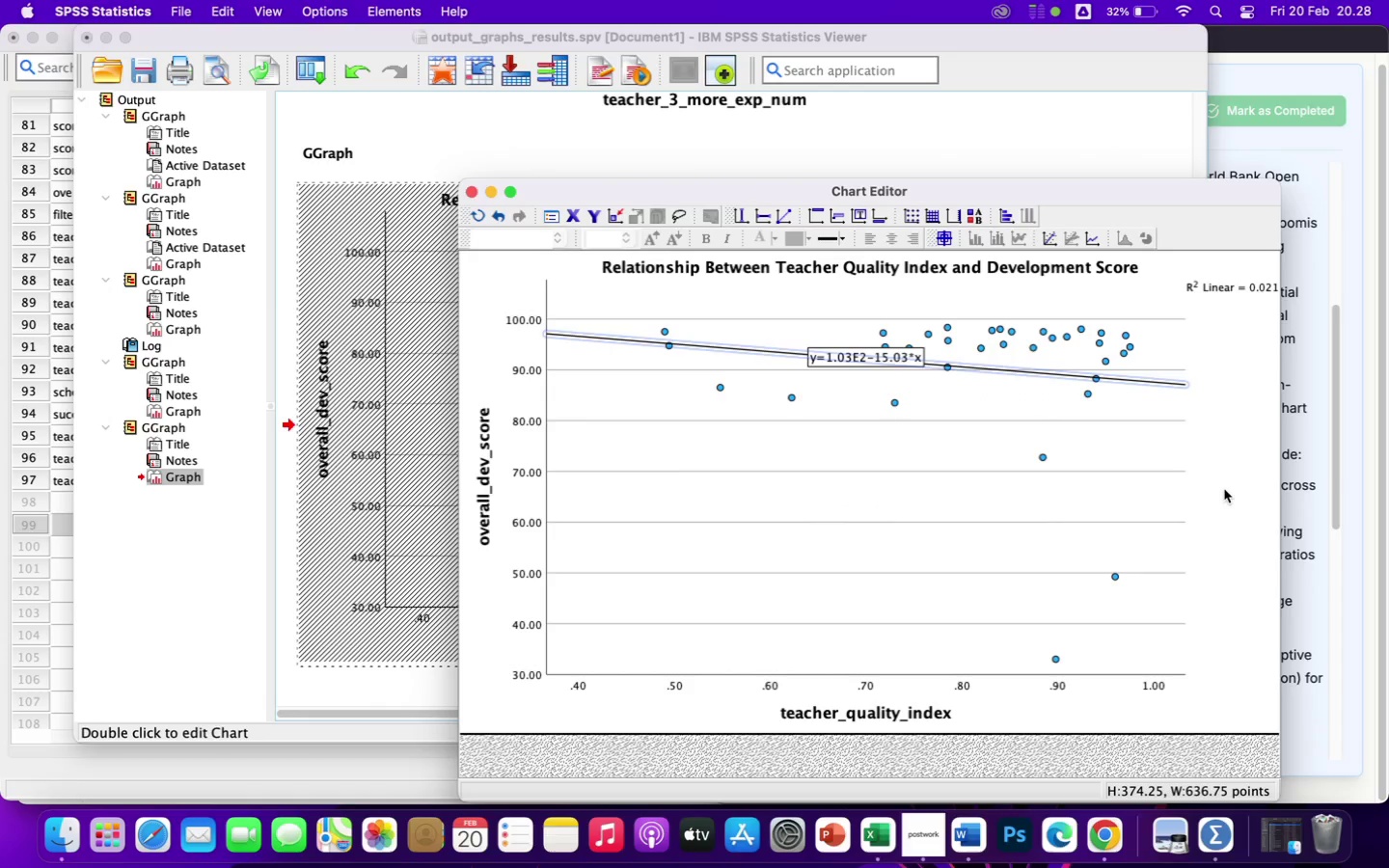 
double_click([1088, 393])
 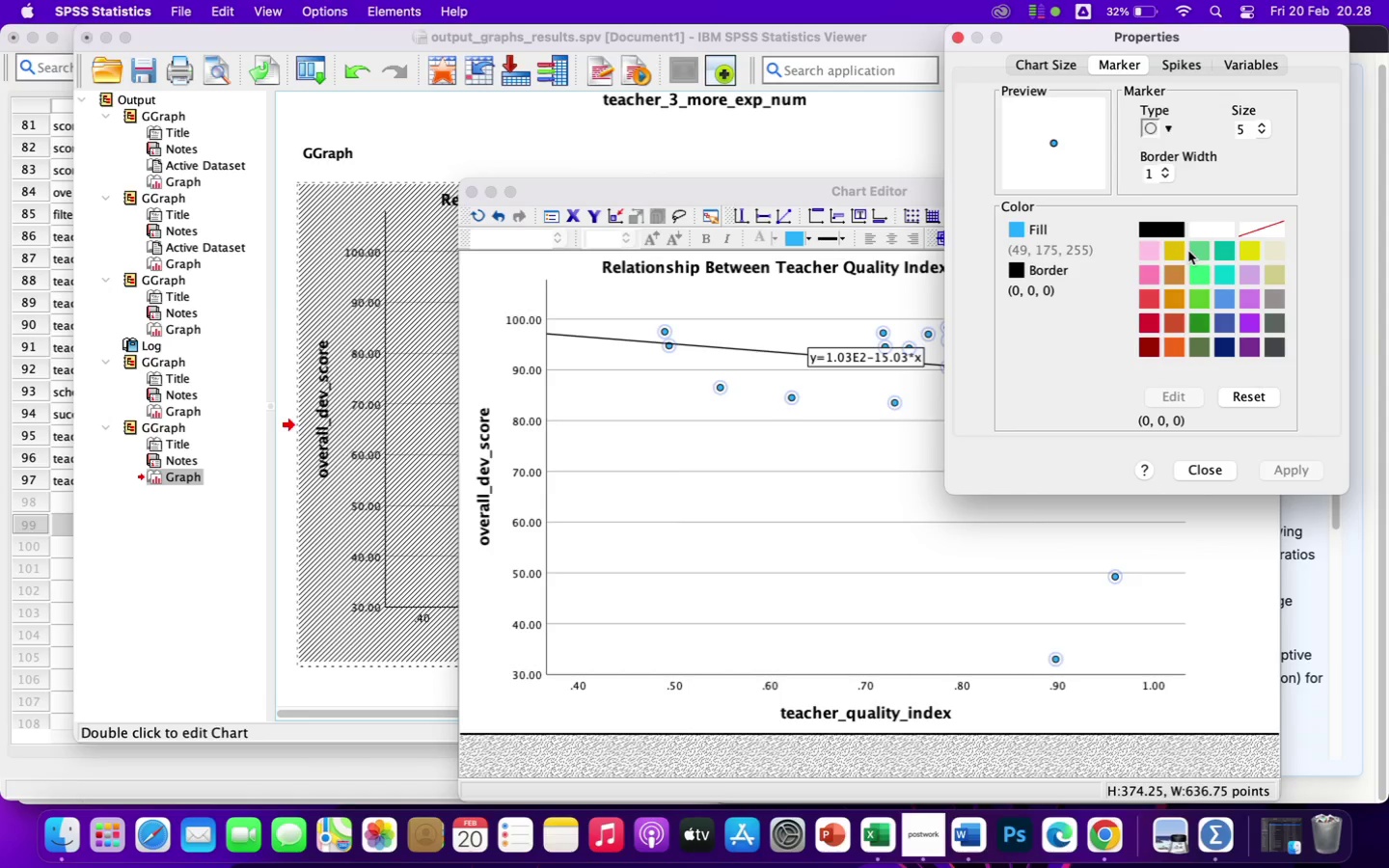 
wait(5.94)
 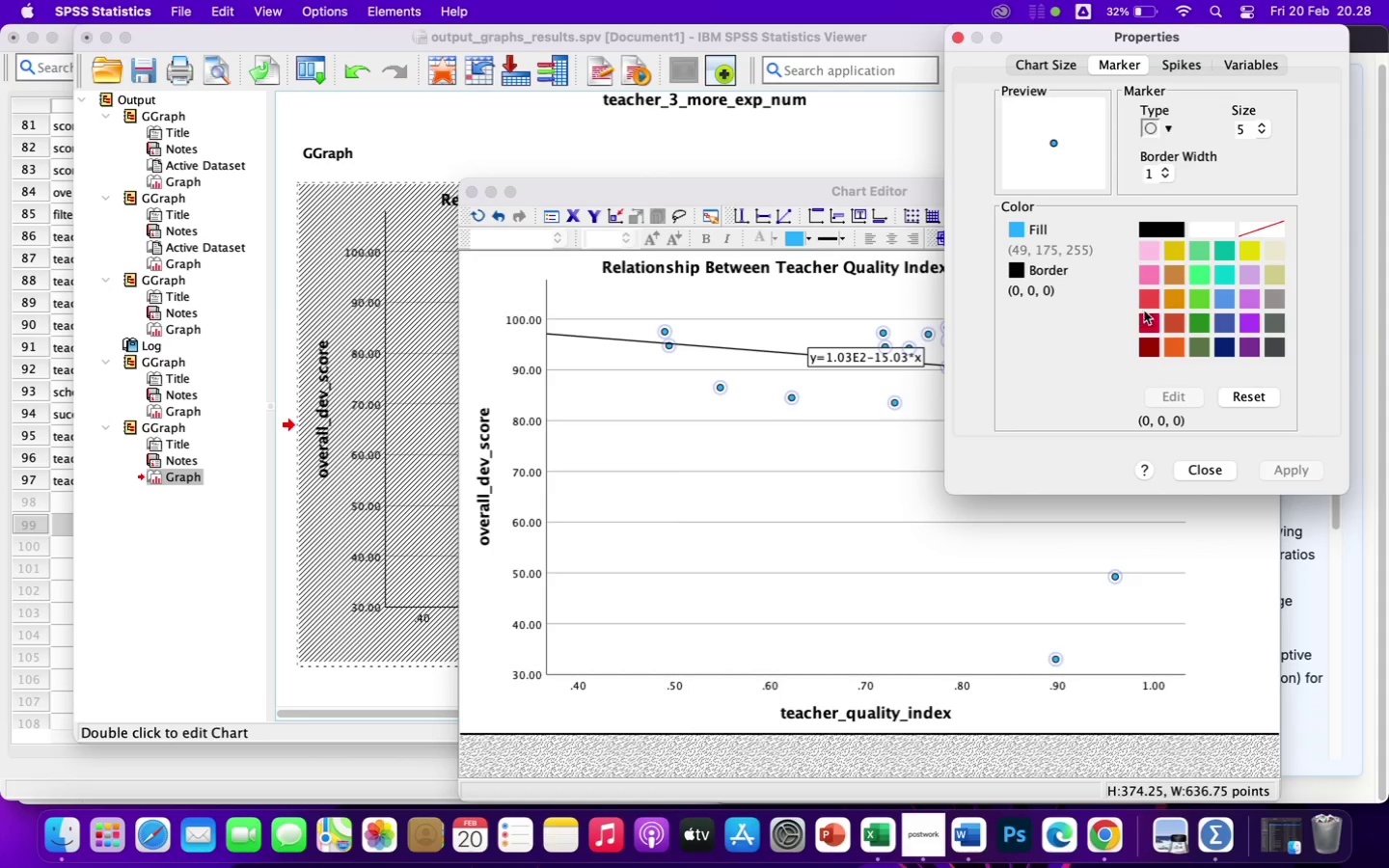 
left_click([1181, 298])
 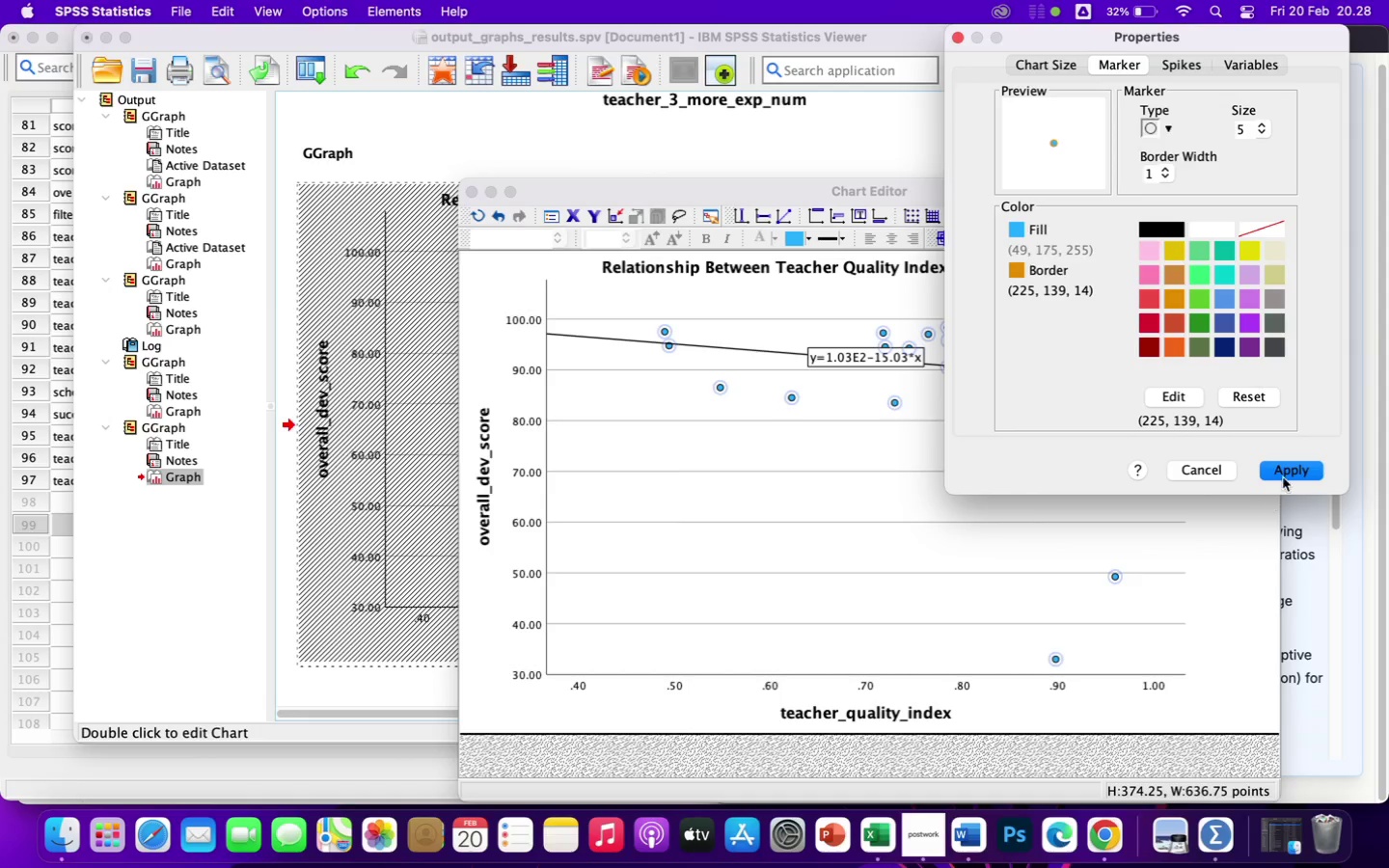 
left_click([1284, 470])
 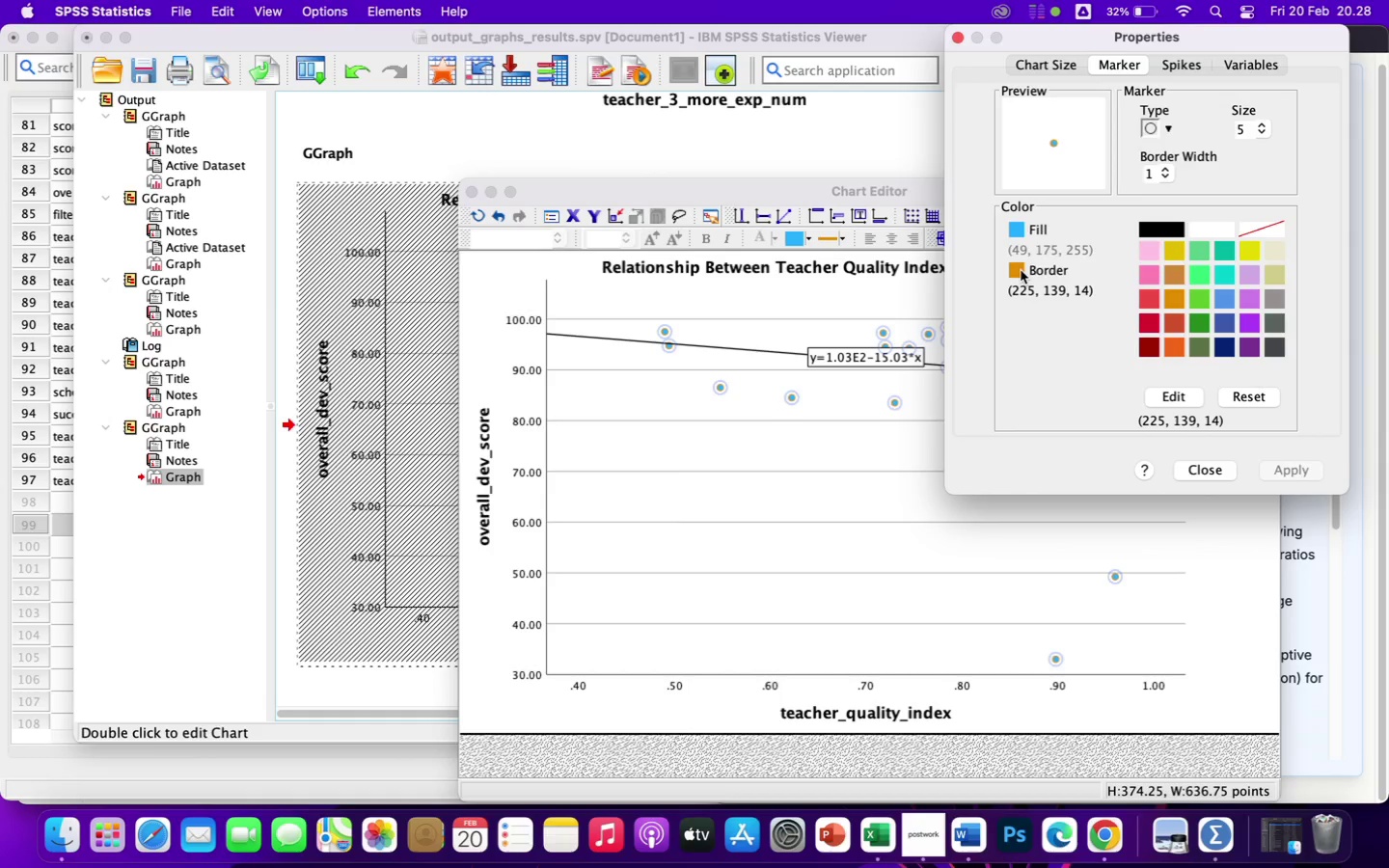 
double_click([1016, 268])
 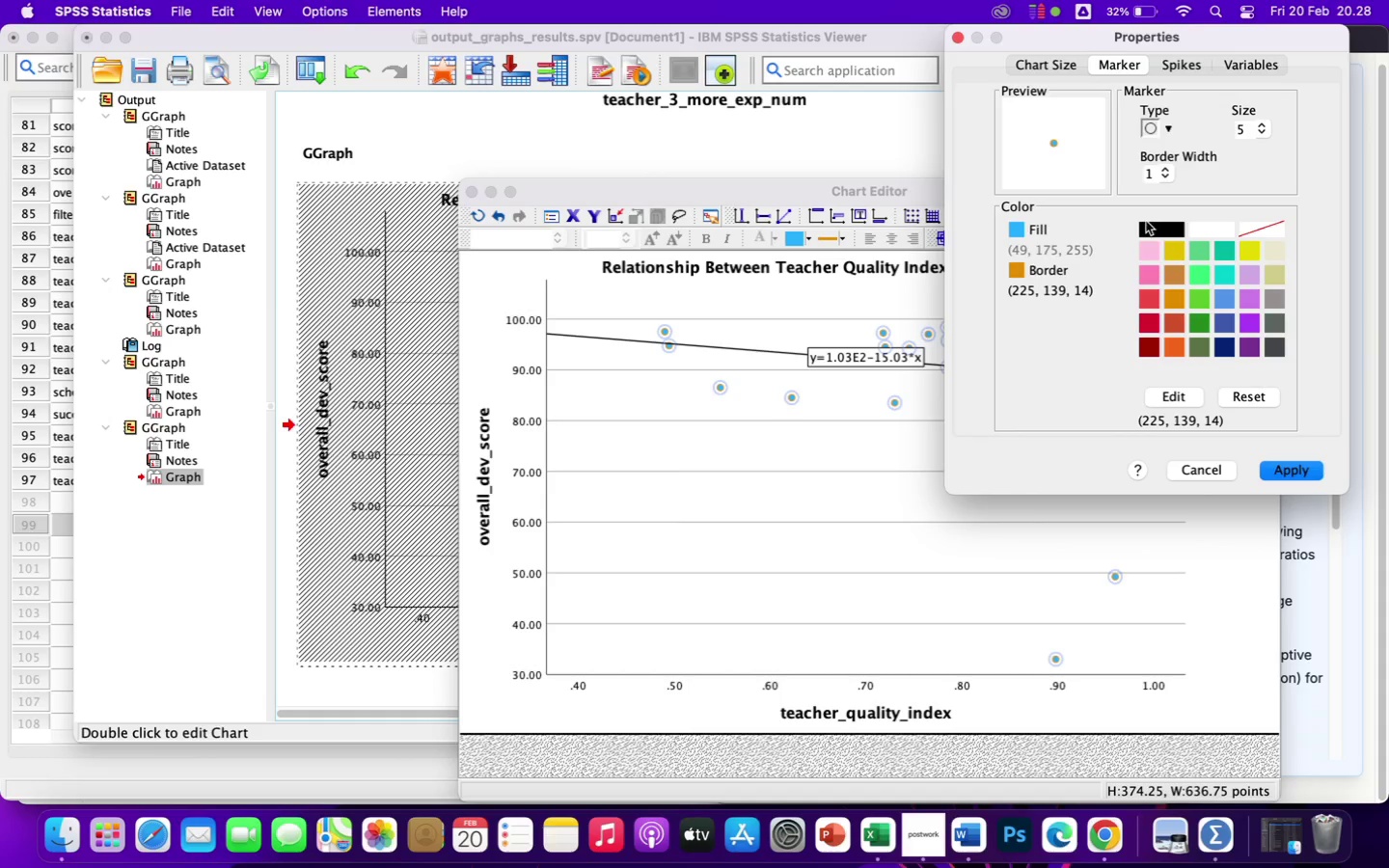 
left_click([1153, 229])
 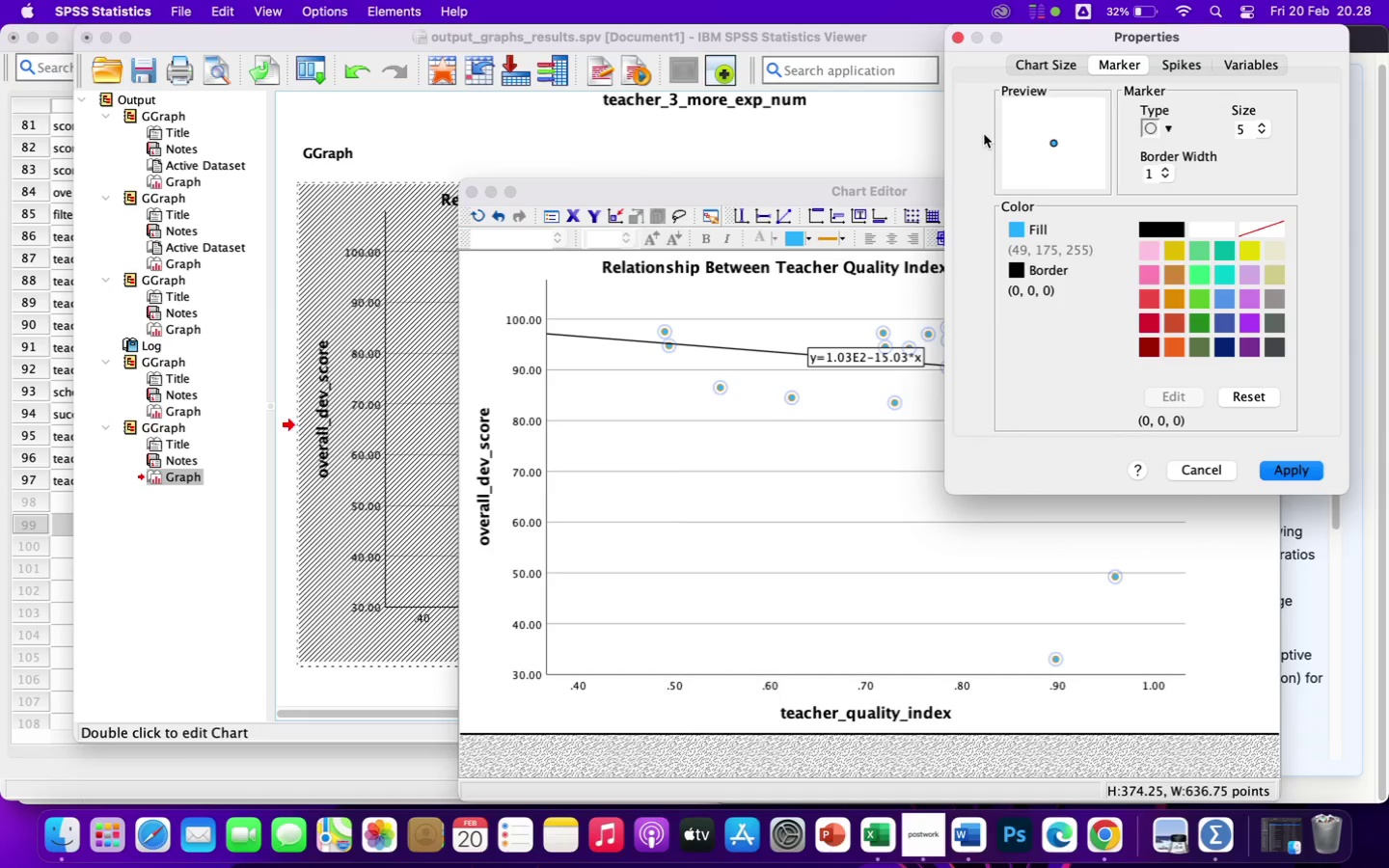 
left_click([1012, 230])
 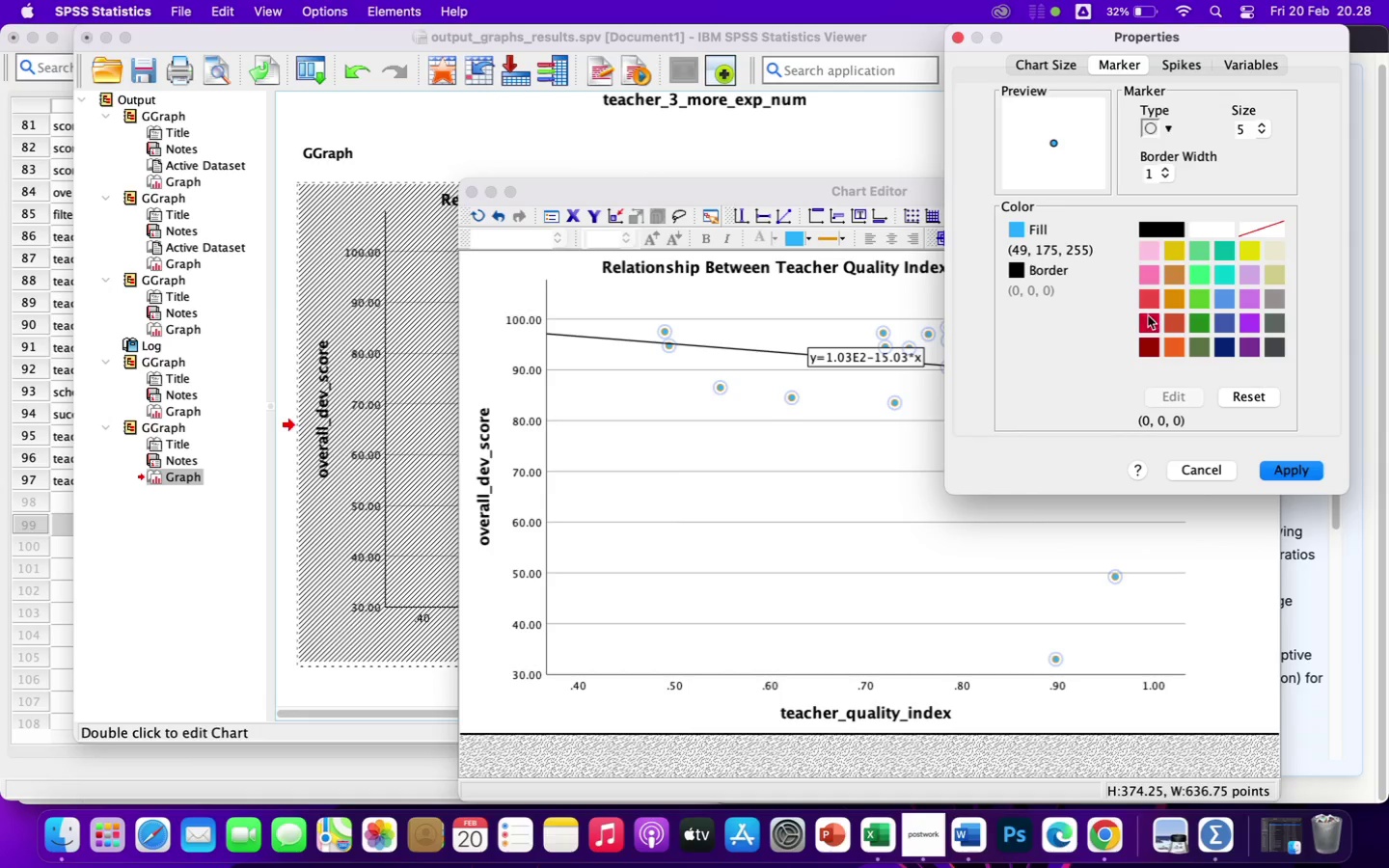 
left_click([1173, 297])
 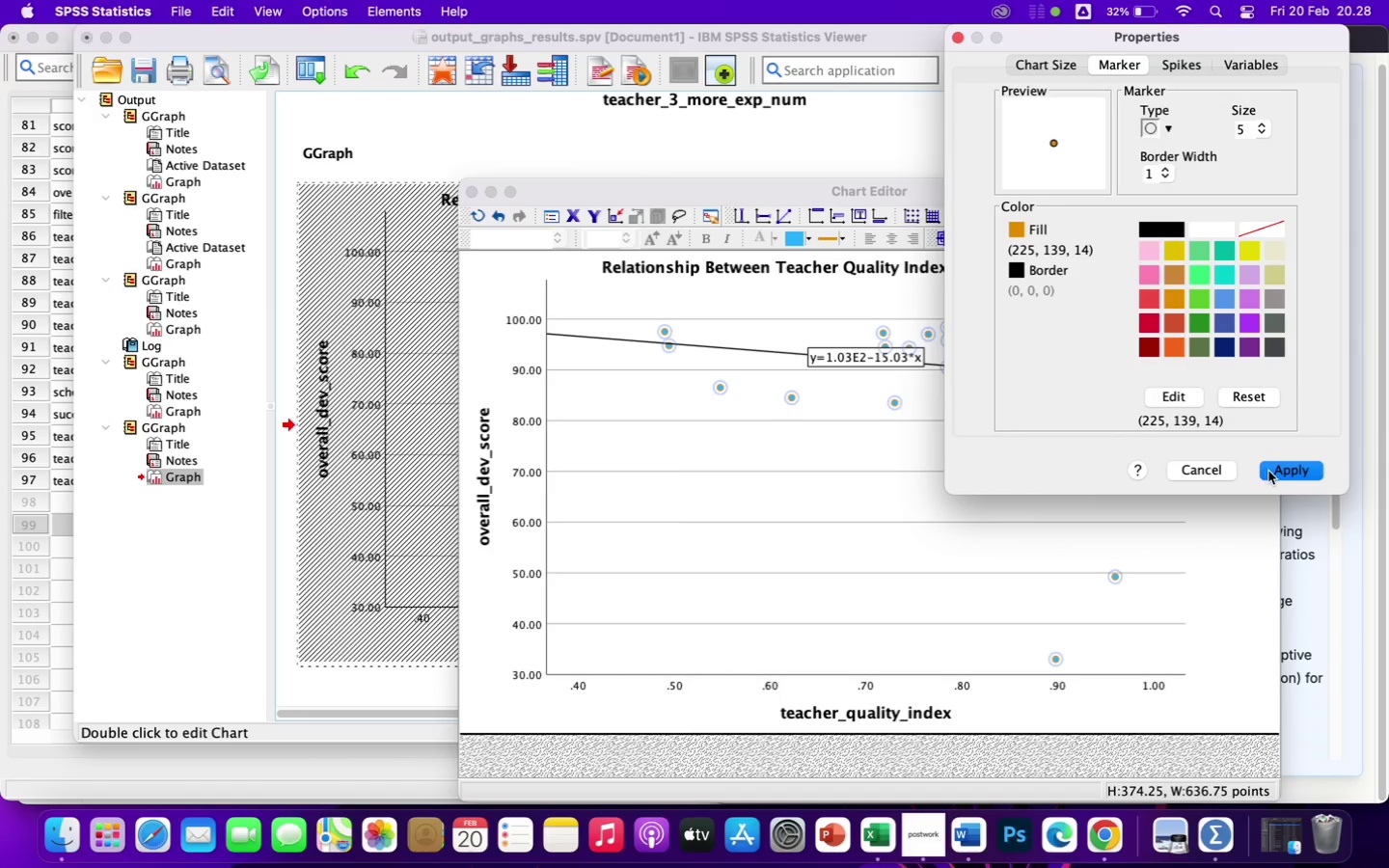 
left_click([1270, 471])
 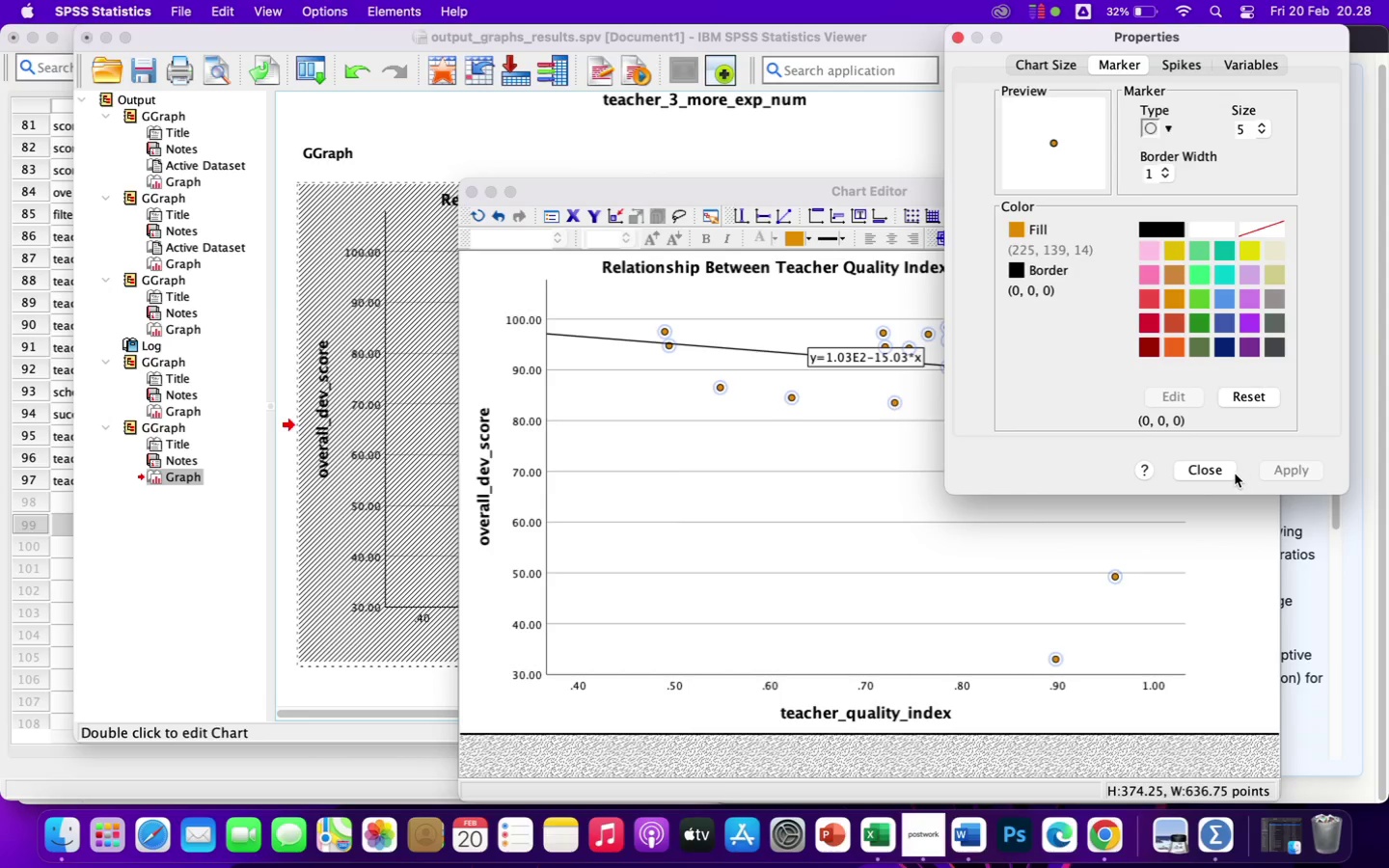 
left_click([1219, 471])
 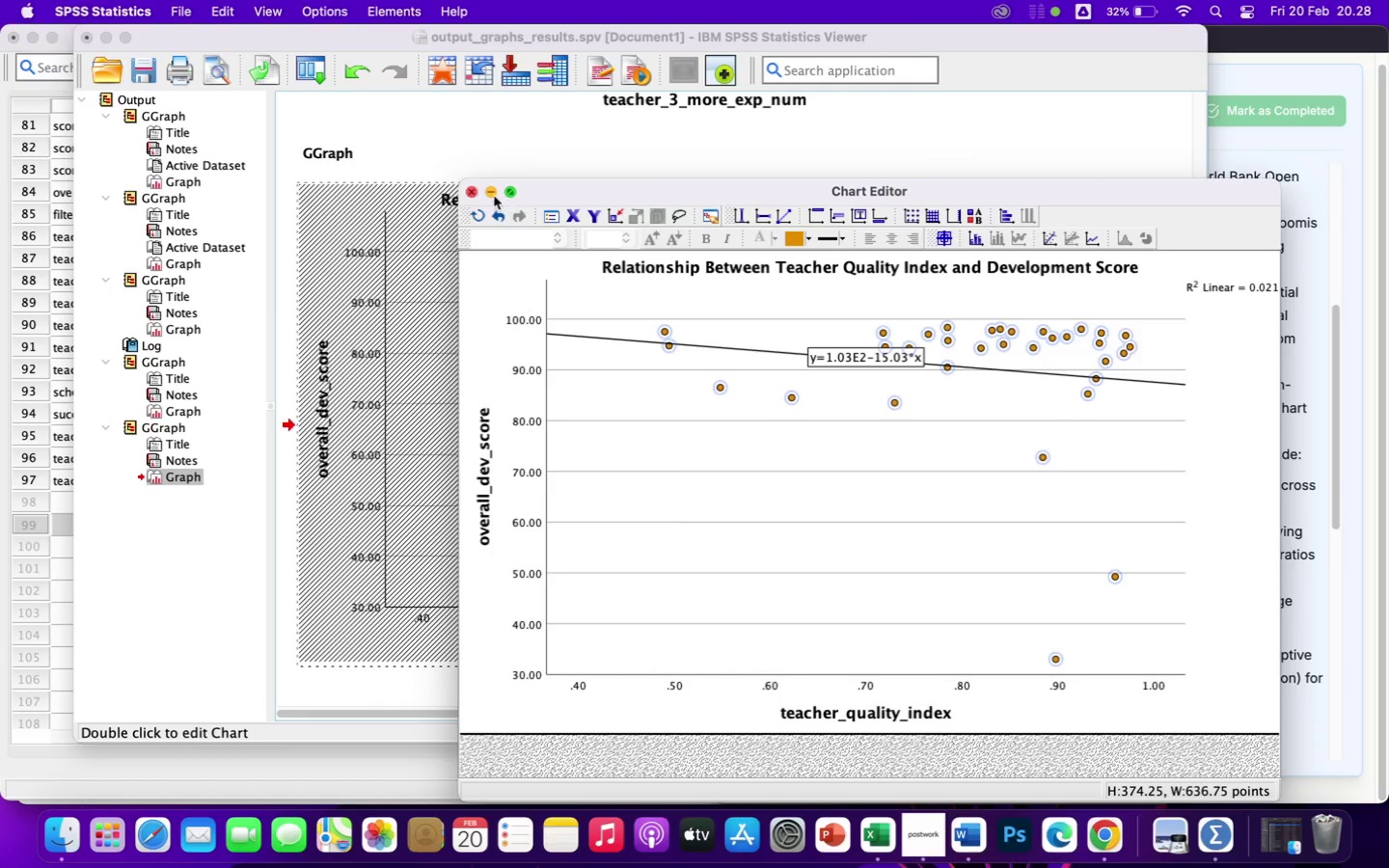 
left_click([469, 191])
 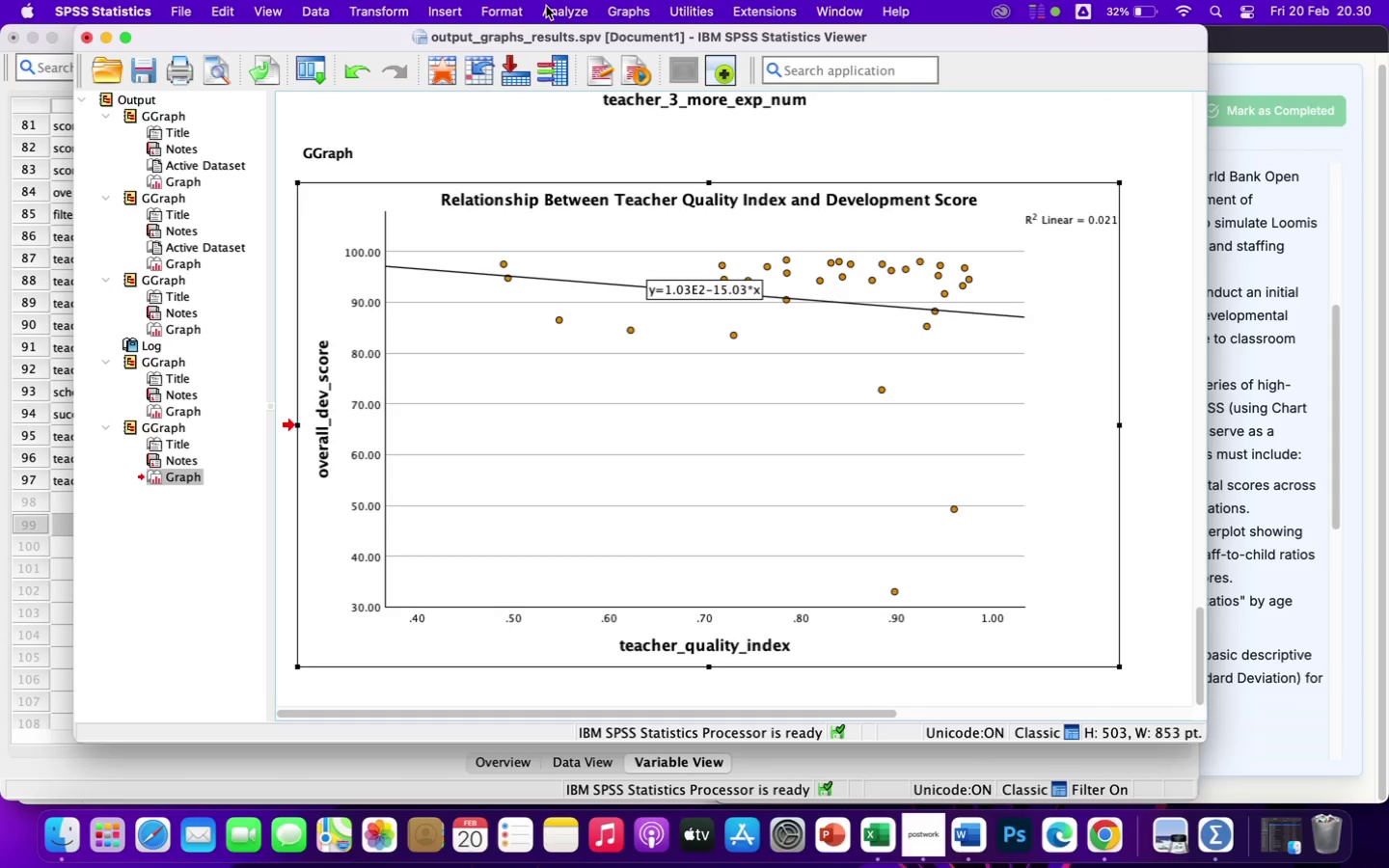 
wait(98.53)
 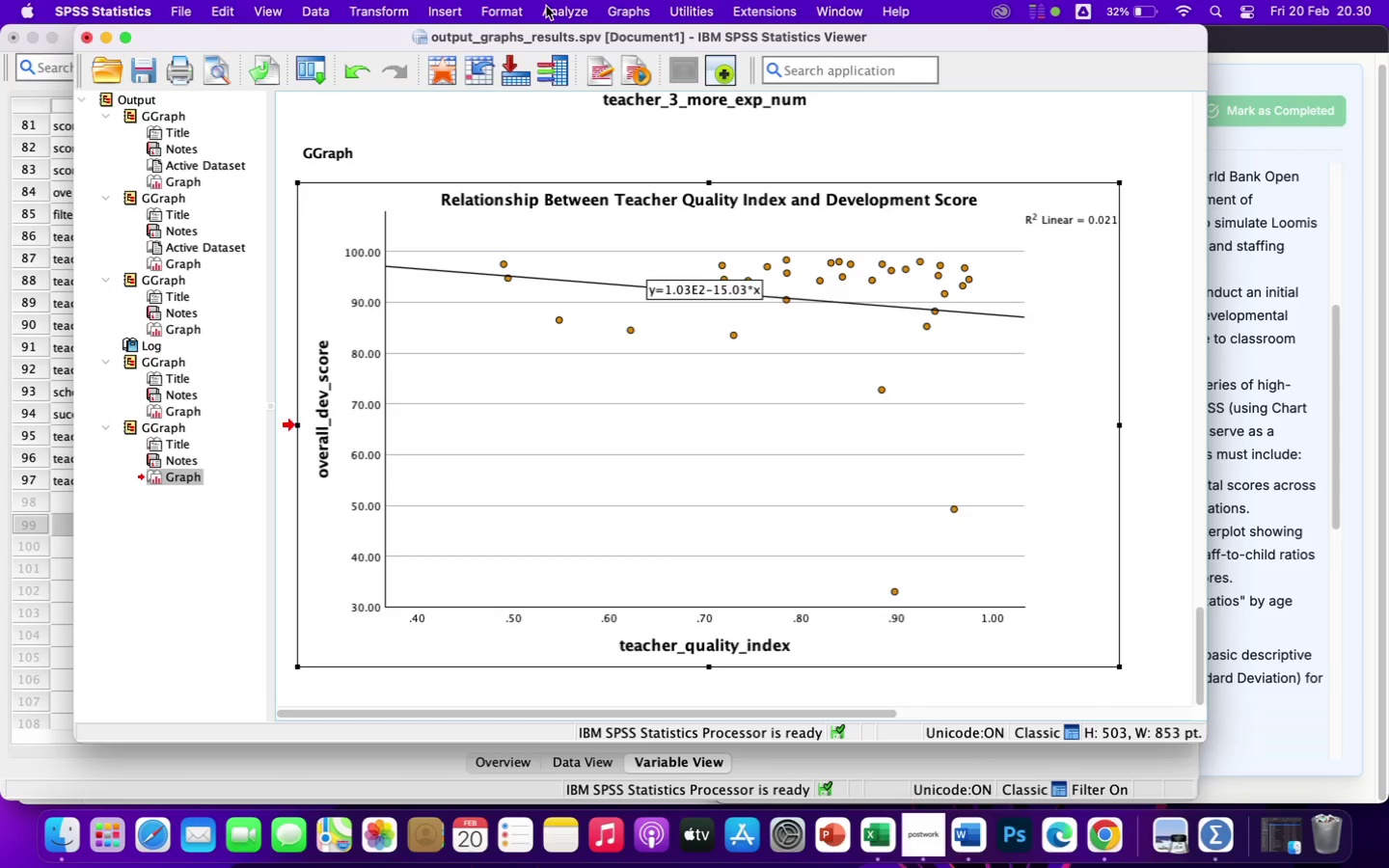 
left_click([641, 15])
 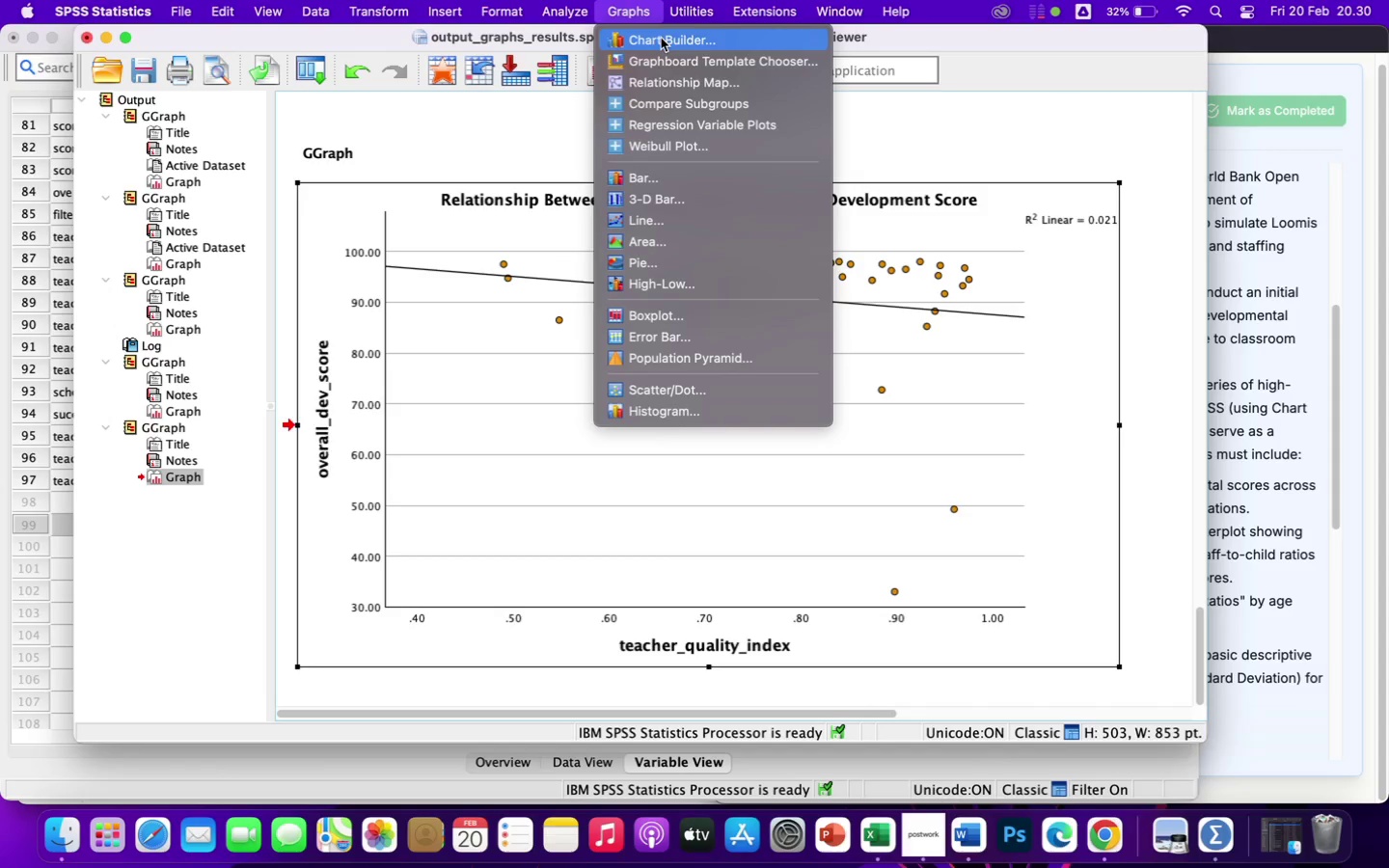 
left_click([662, 40])
 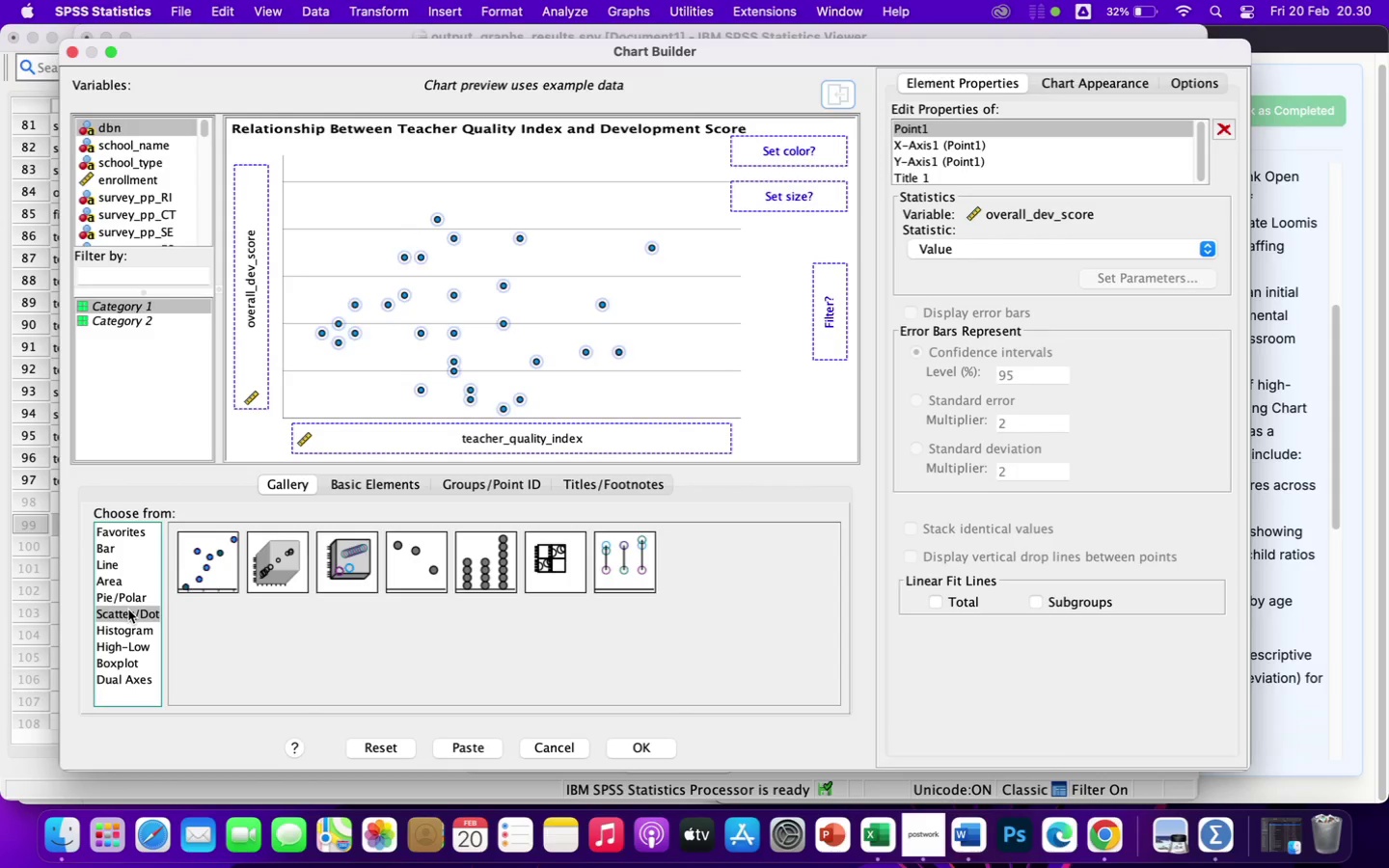 
wait(9.69)
 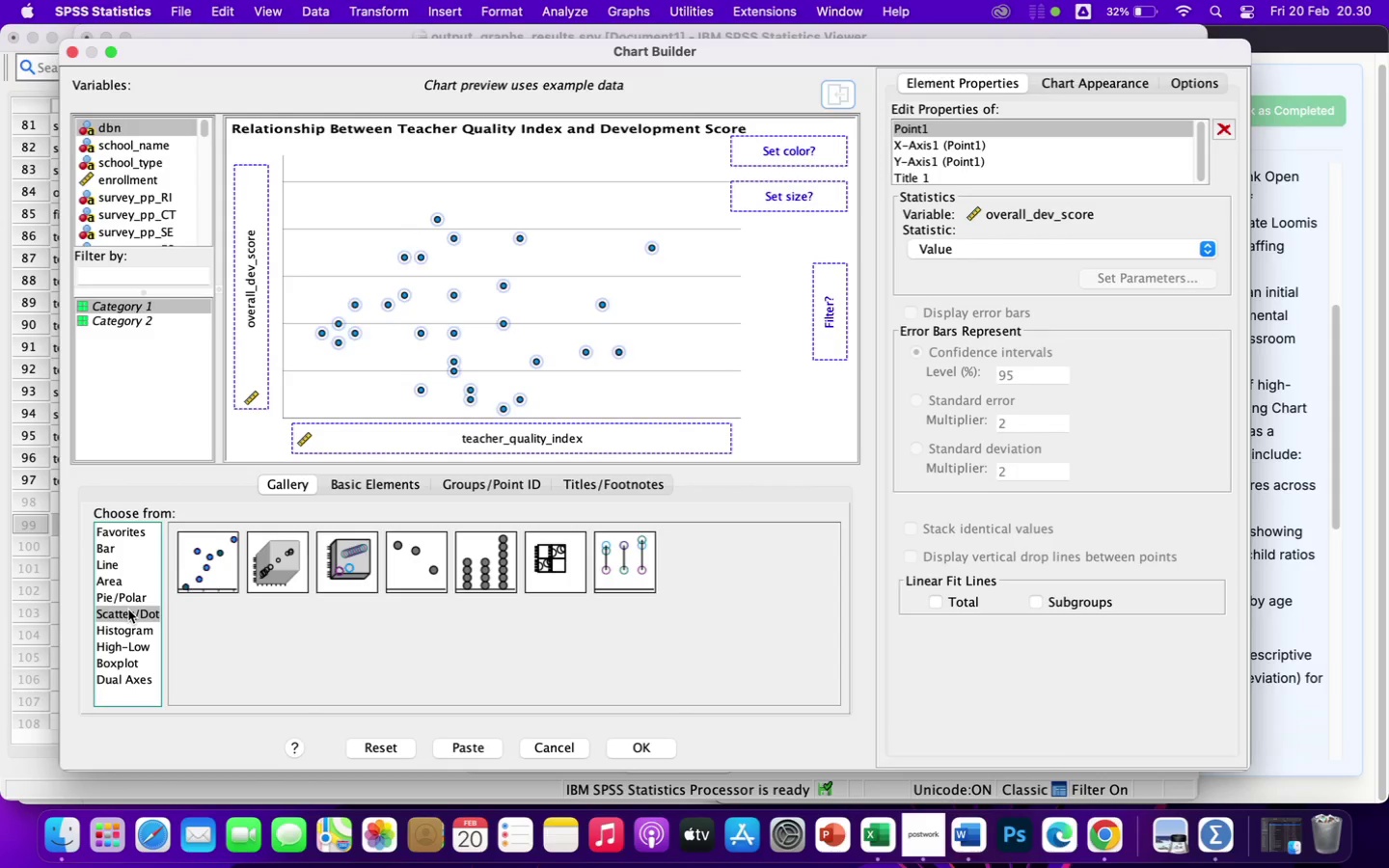 
scroll: coordinate [152, 202], scroll_direction: down, amount: 57.0
 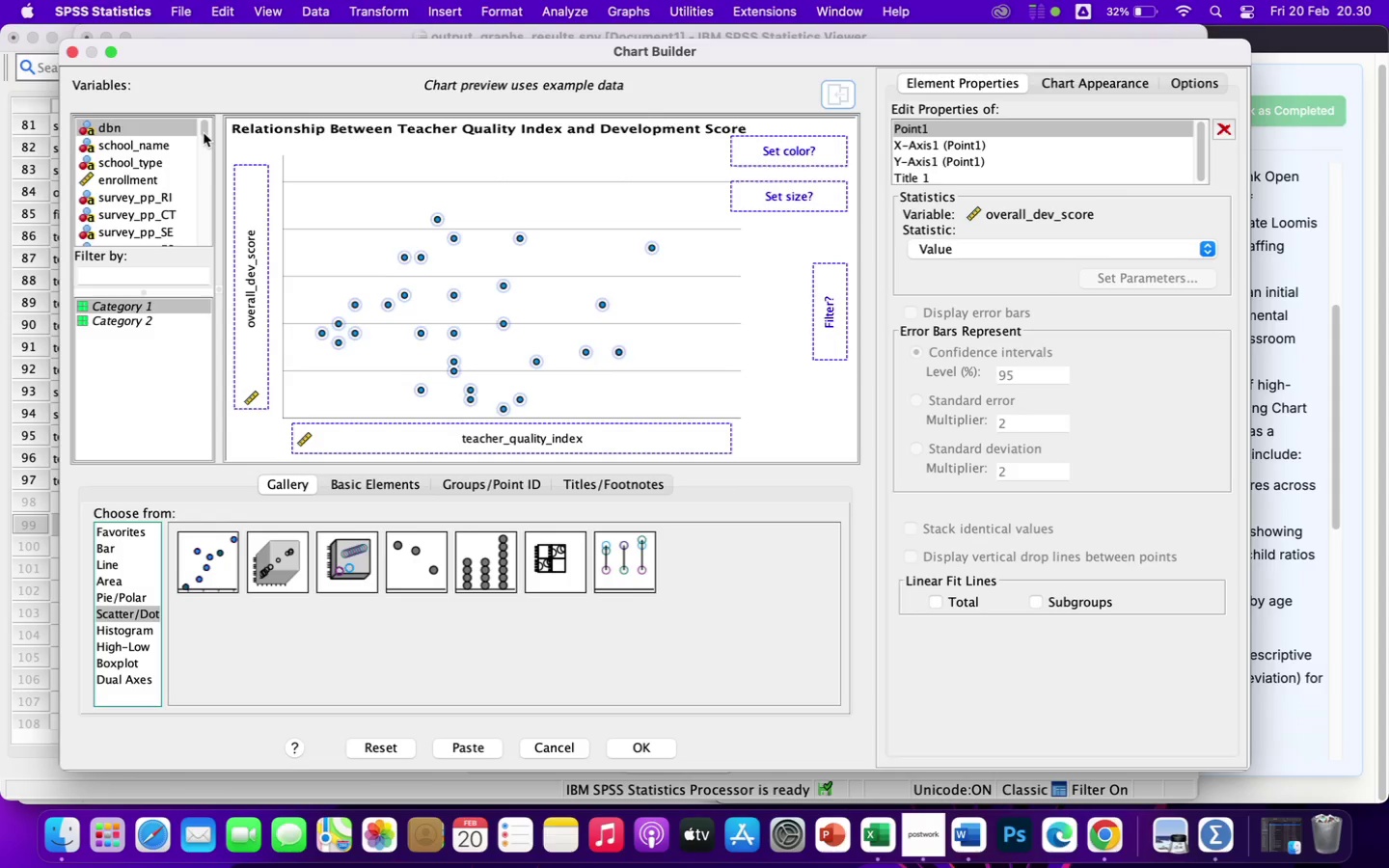 
left_click_drag(start_coordinate=[204, 134], to_coordinate=[194, 247])
 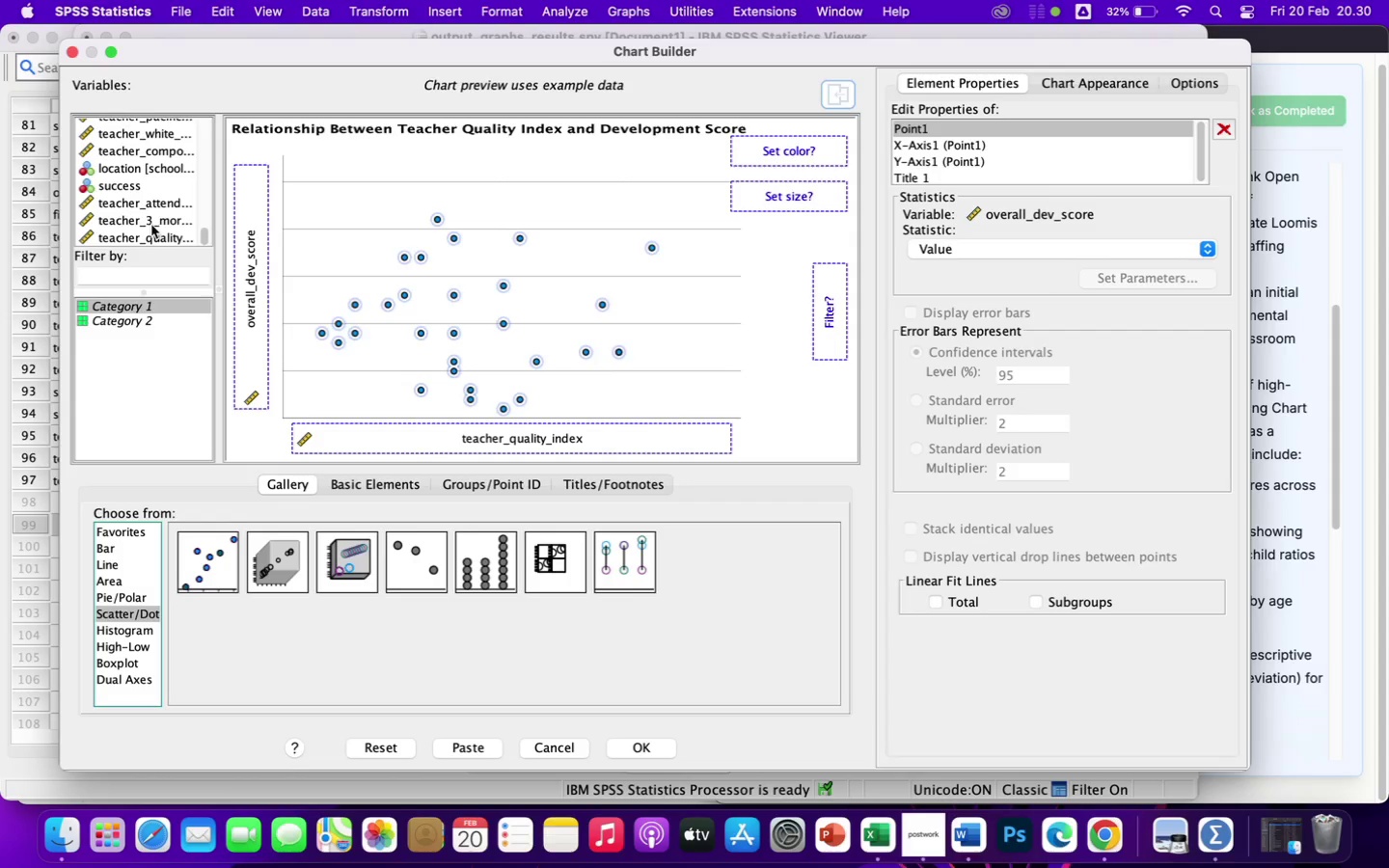 
scroll: coordinate [151, 225], scroll_direction: up, amount: 1.0